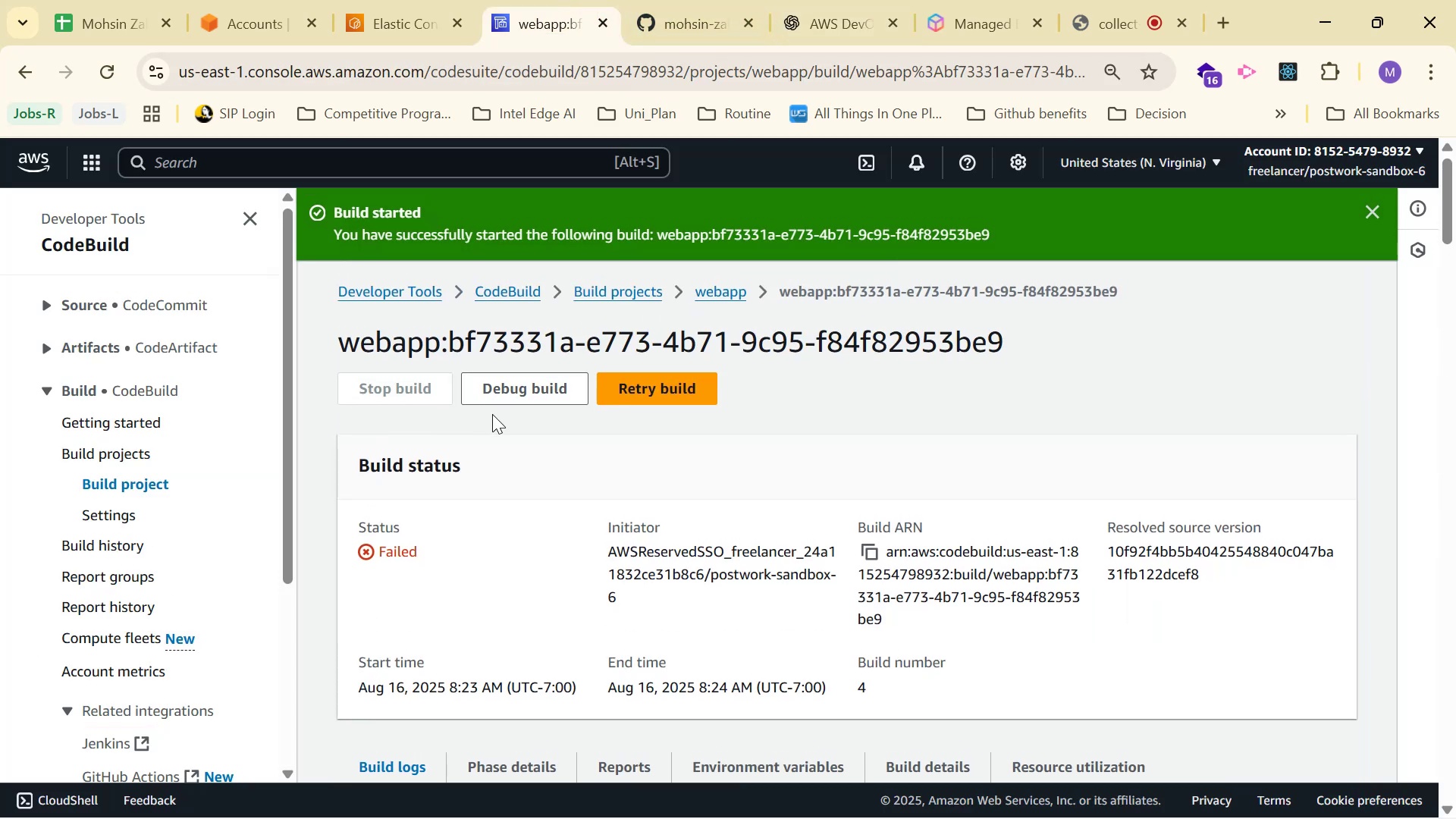 
left_click([404, 387])
 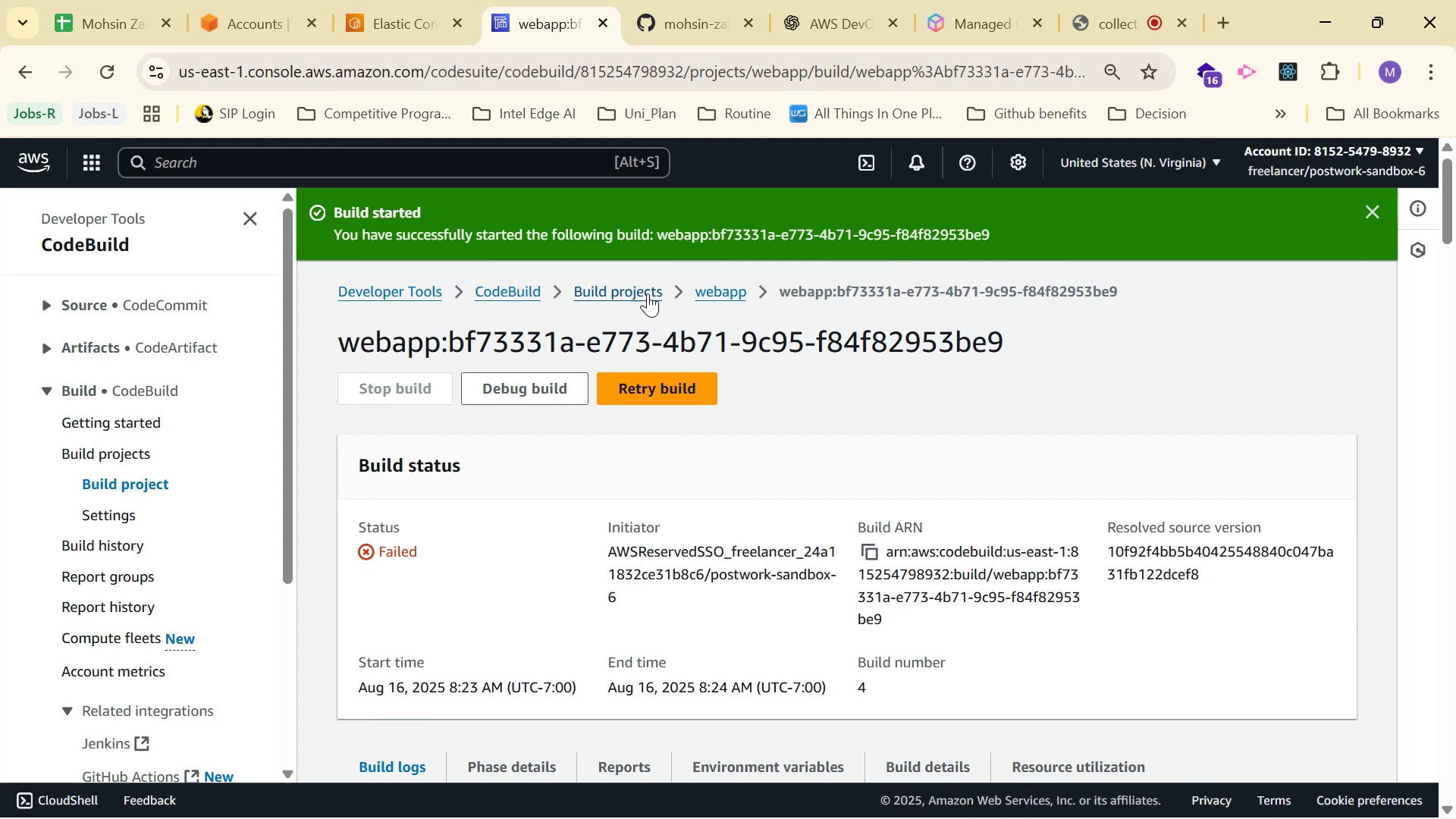 
left_click([722, 295])
 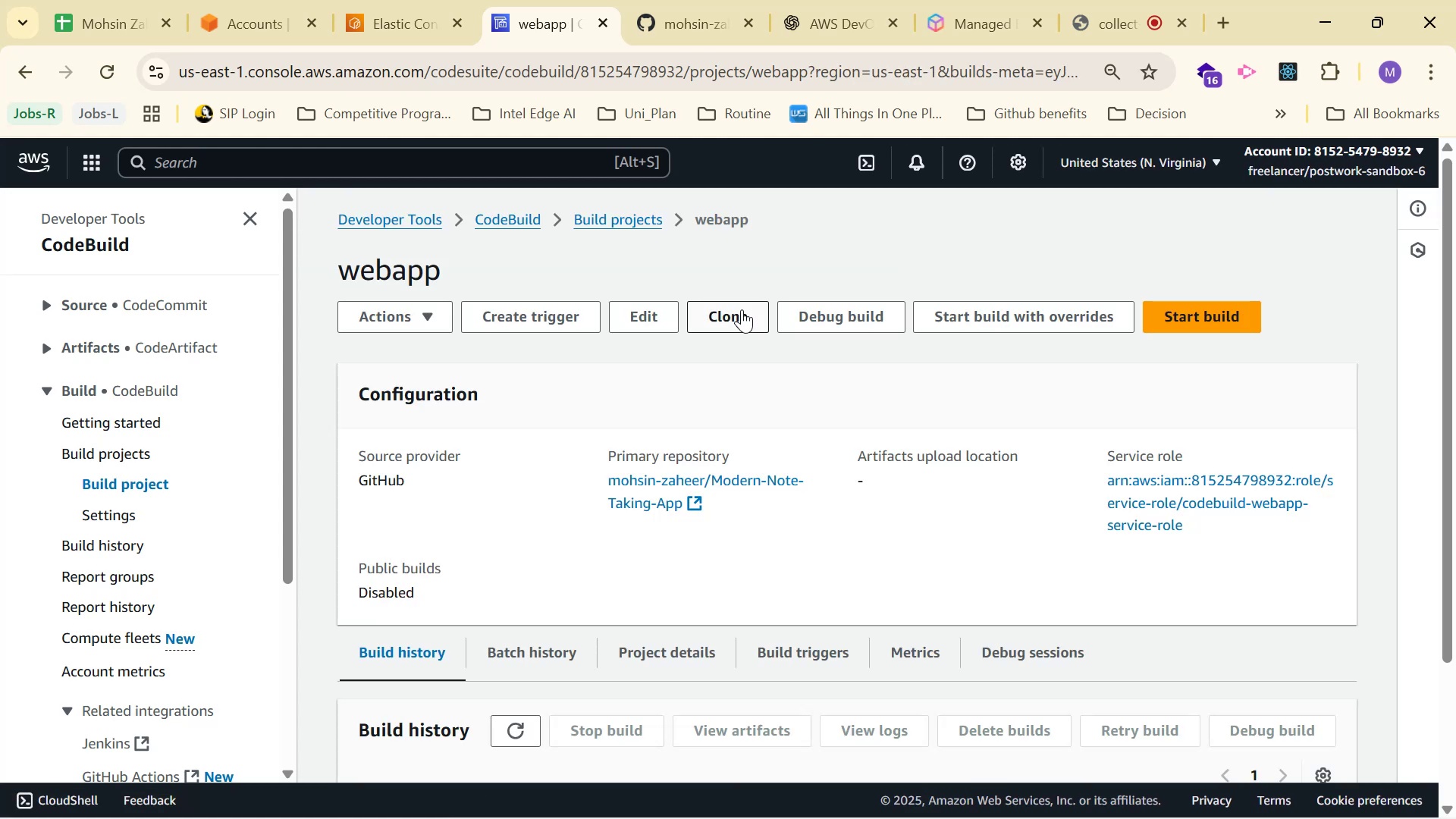 
left_click([645, 316])
 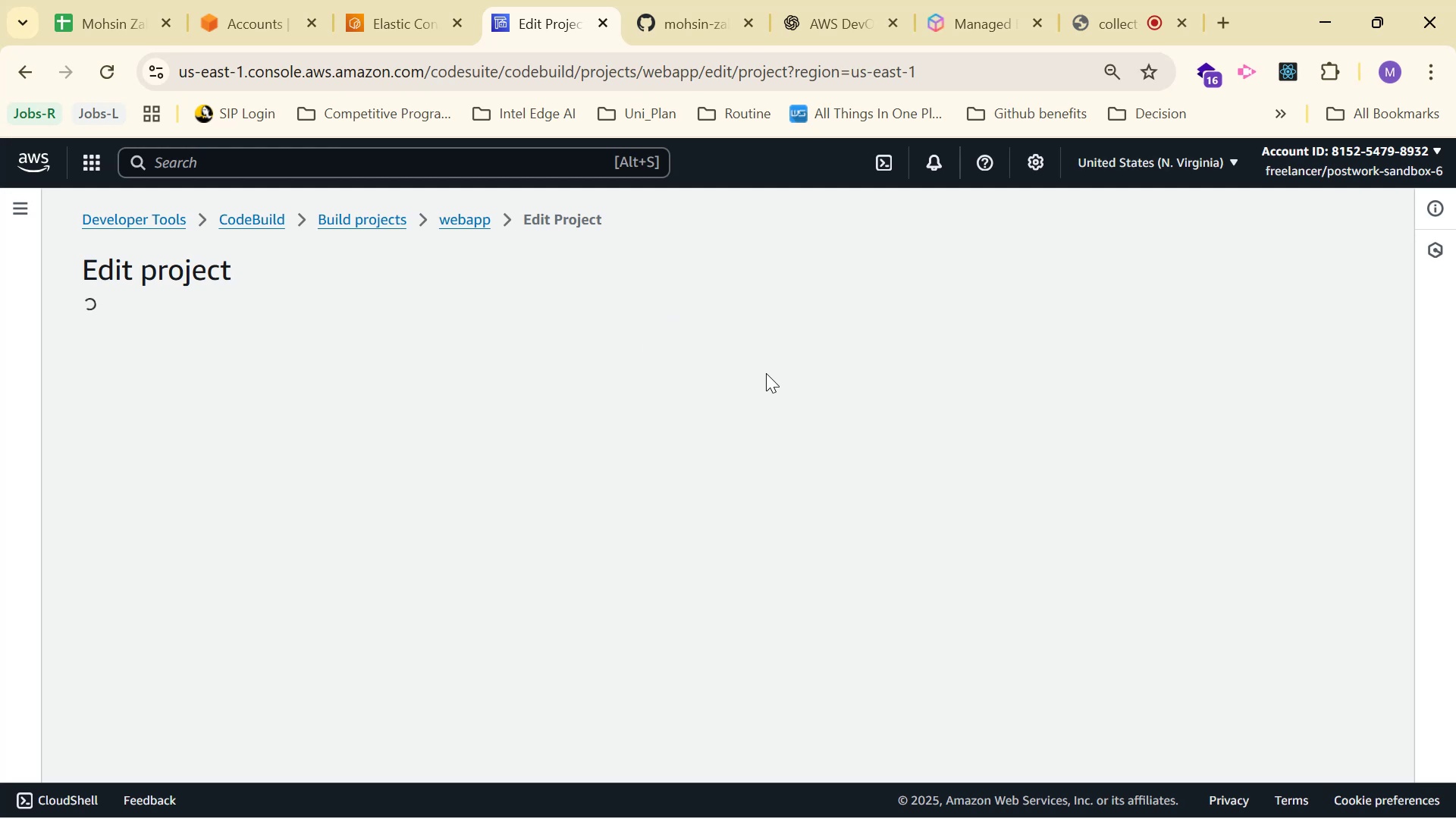 
wait(18.97)
 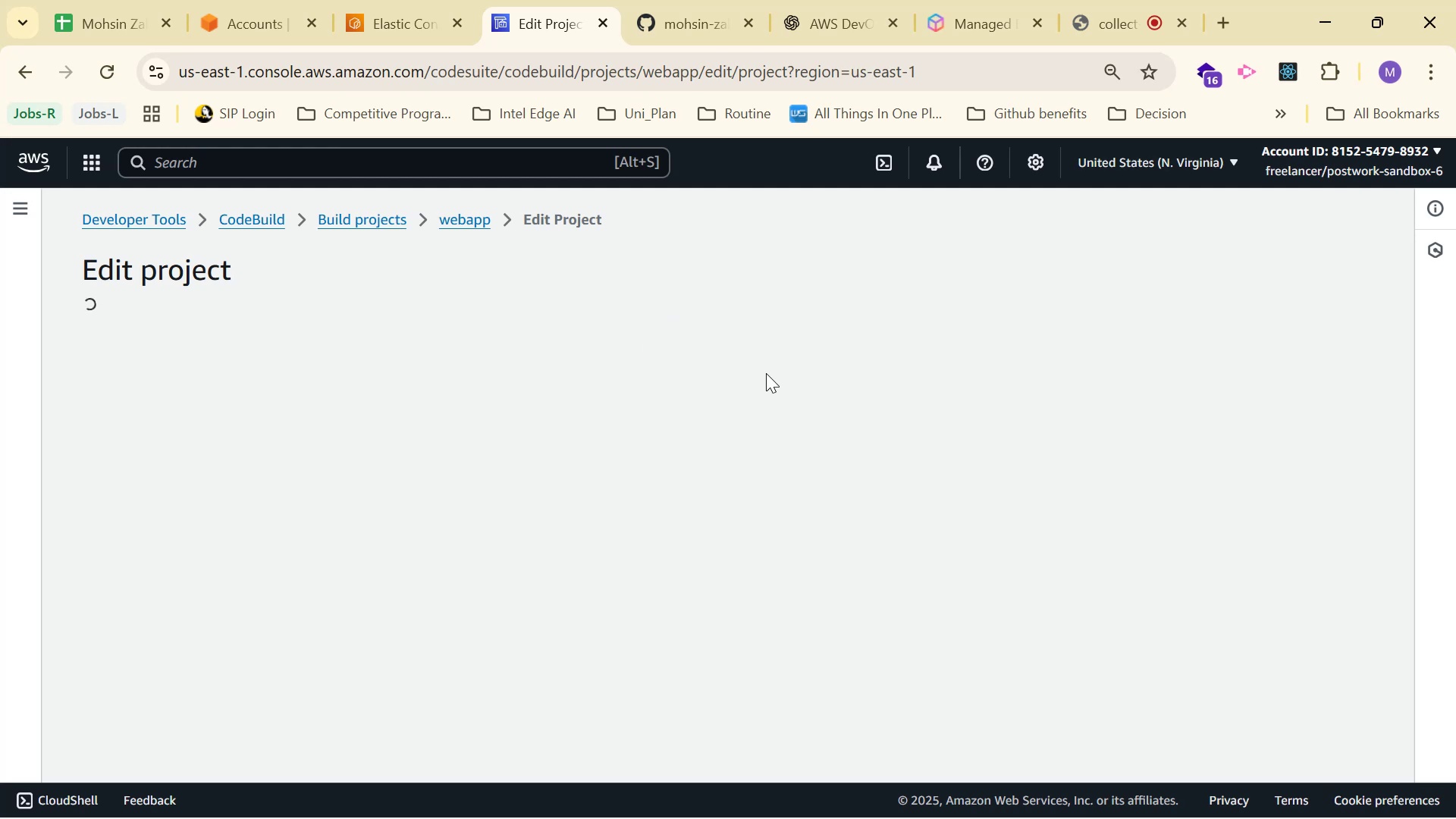 
scroll: coordinate [565, 376], scroll_direction: down, amount: 3.0
 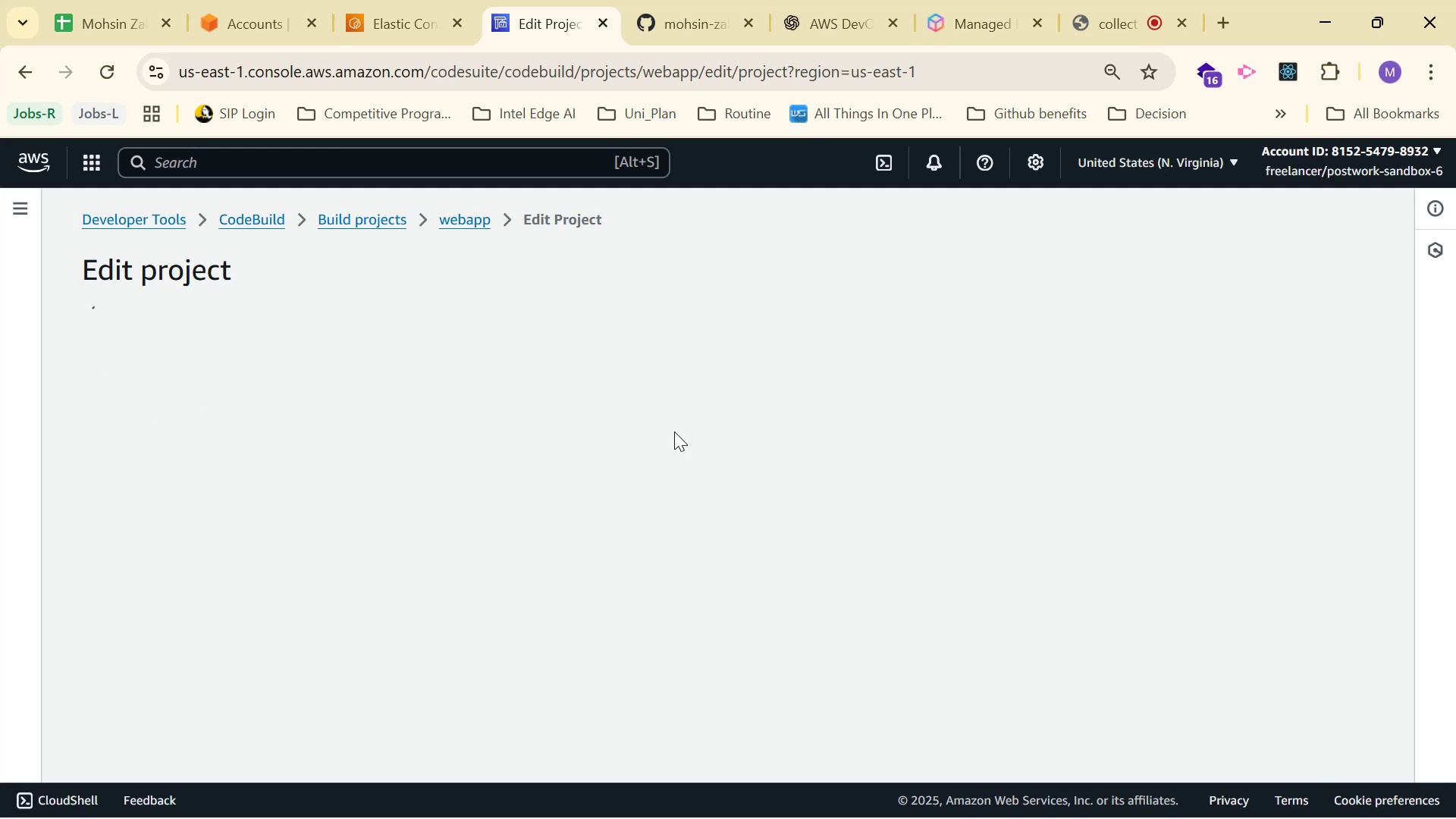 
wait(11.2)
 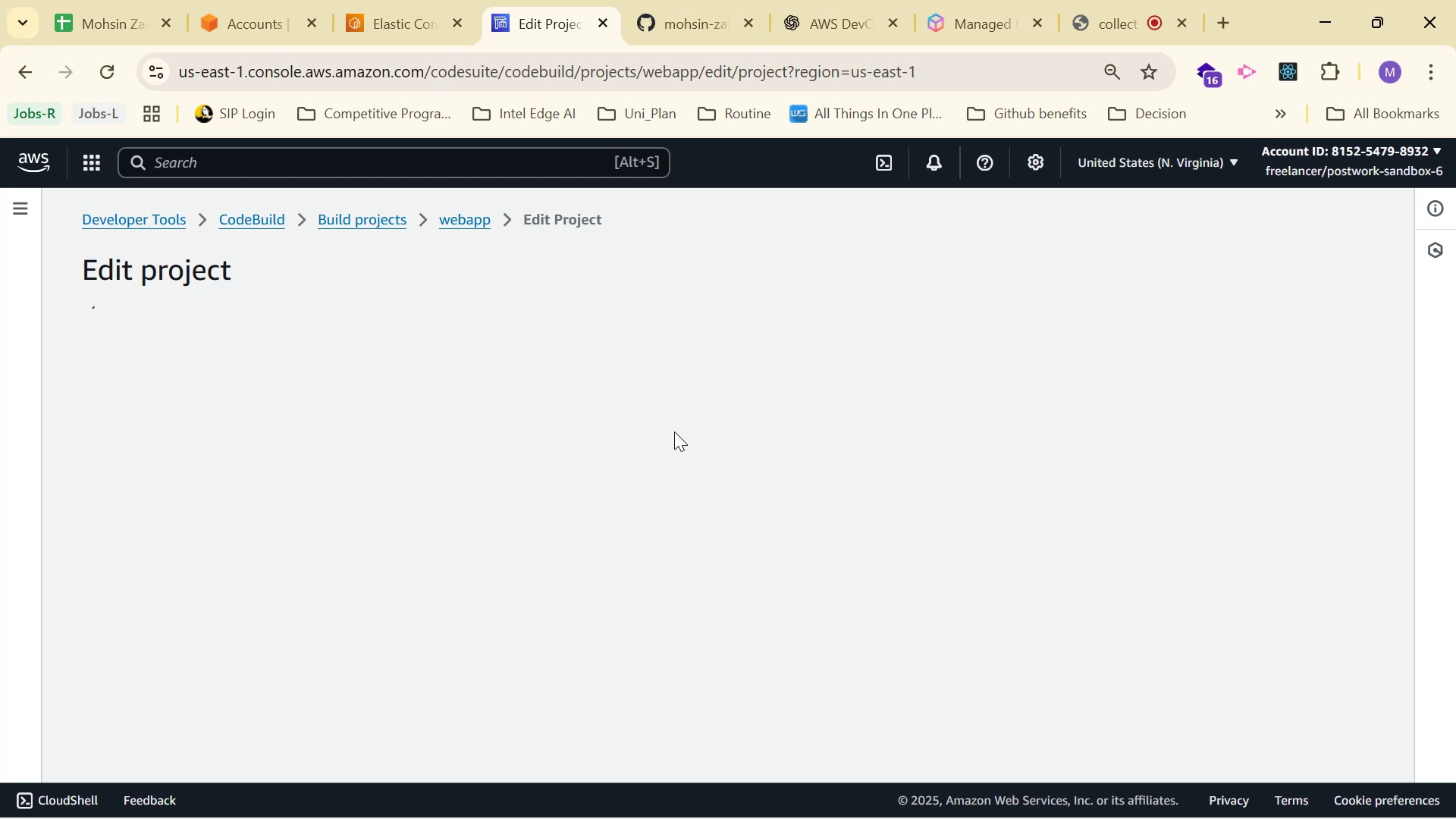 
scroll: coordinate [672, 431], scroll_direction: up, amount: 1.0
 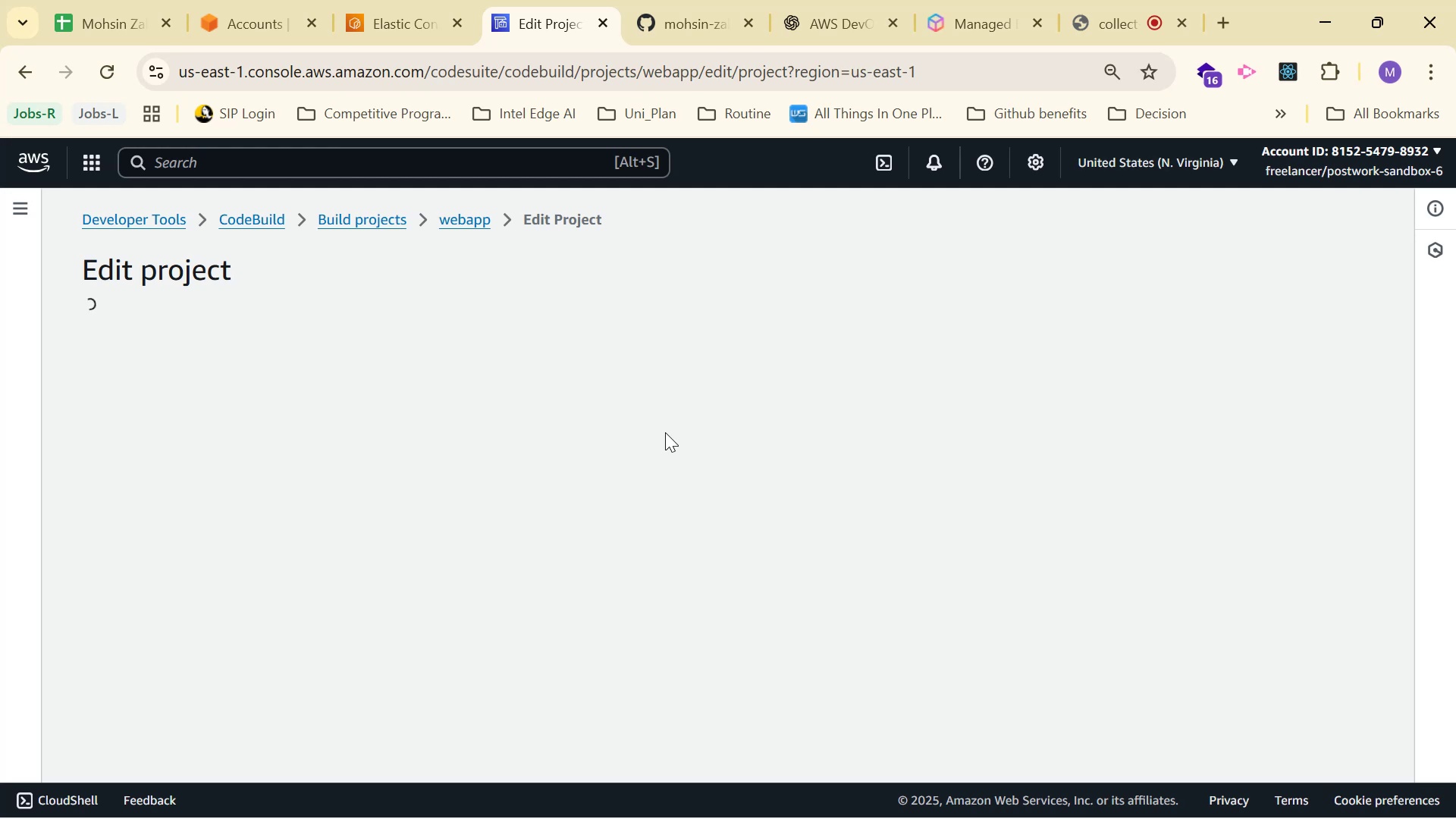 
scroll: coordinate [146, 421], scroll_direction: down, amount: 22.0
 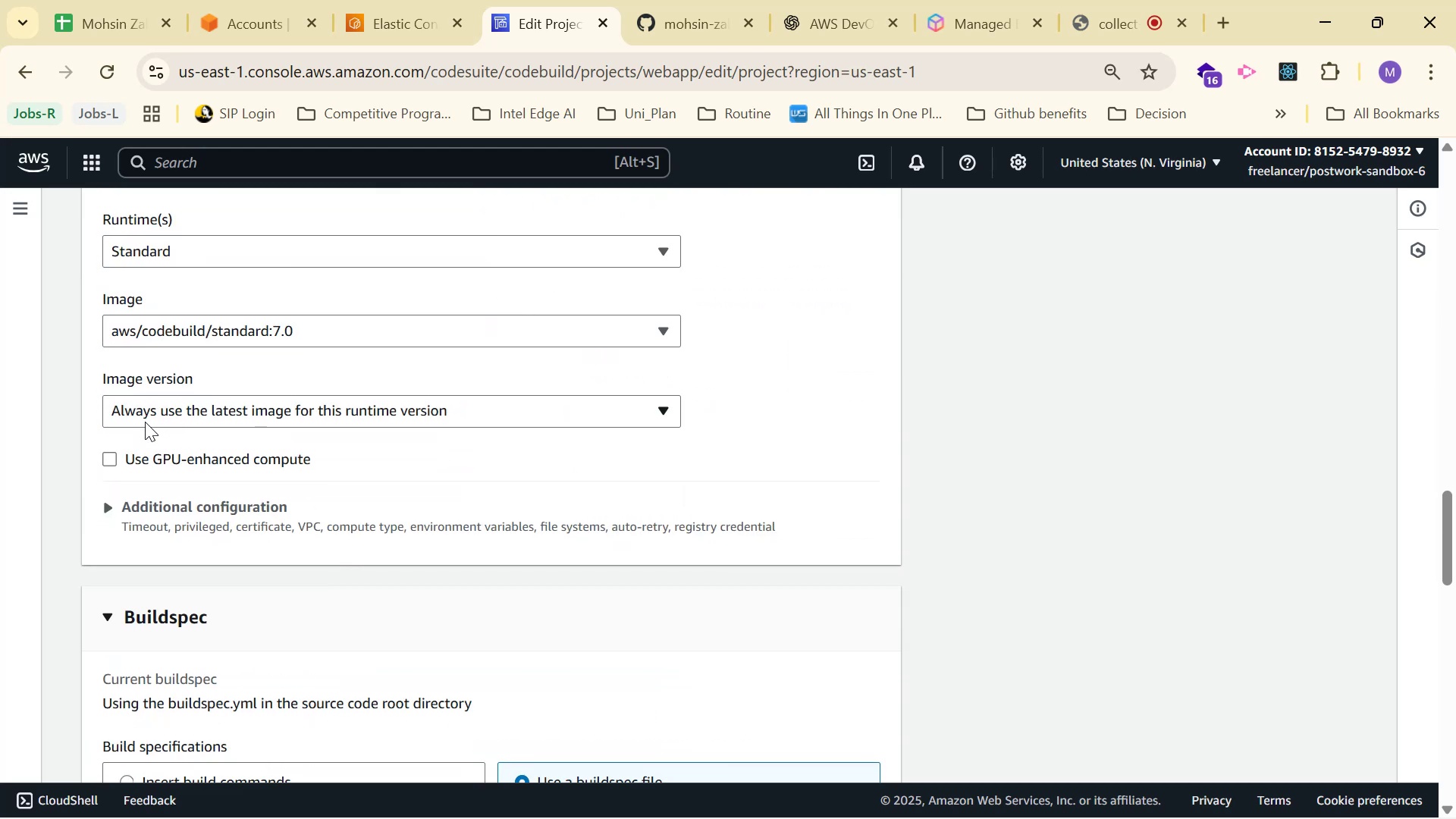 
scroll: coordinate [188, 500], scroll_direction: up, amount: 20.0
 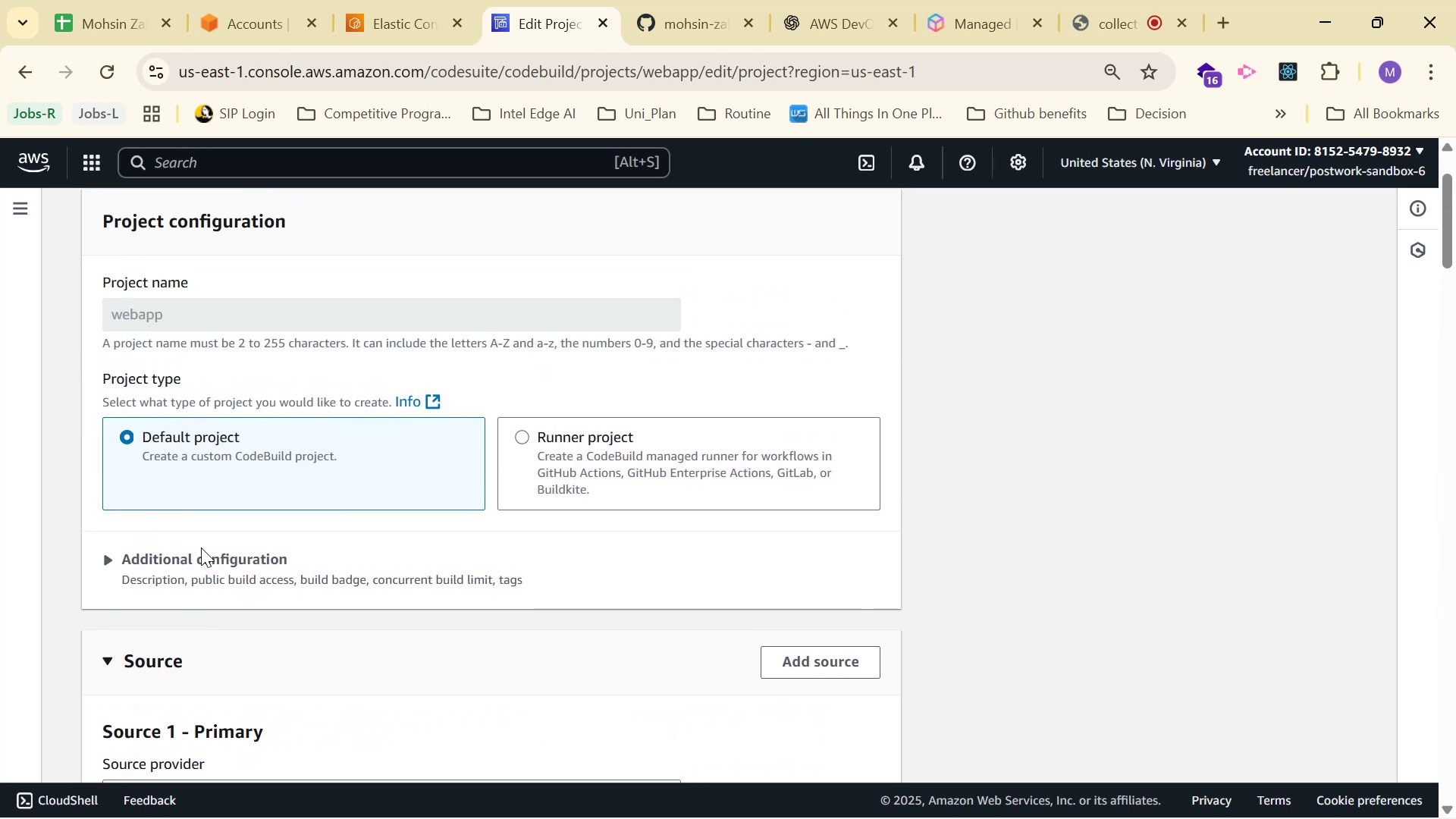 
left_click([202, 557])
 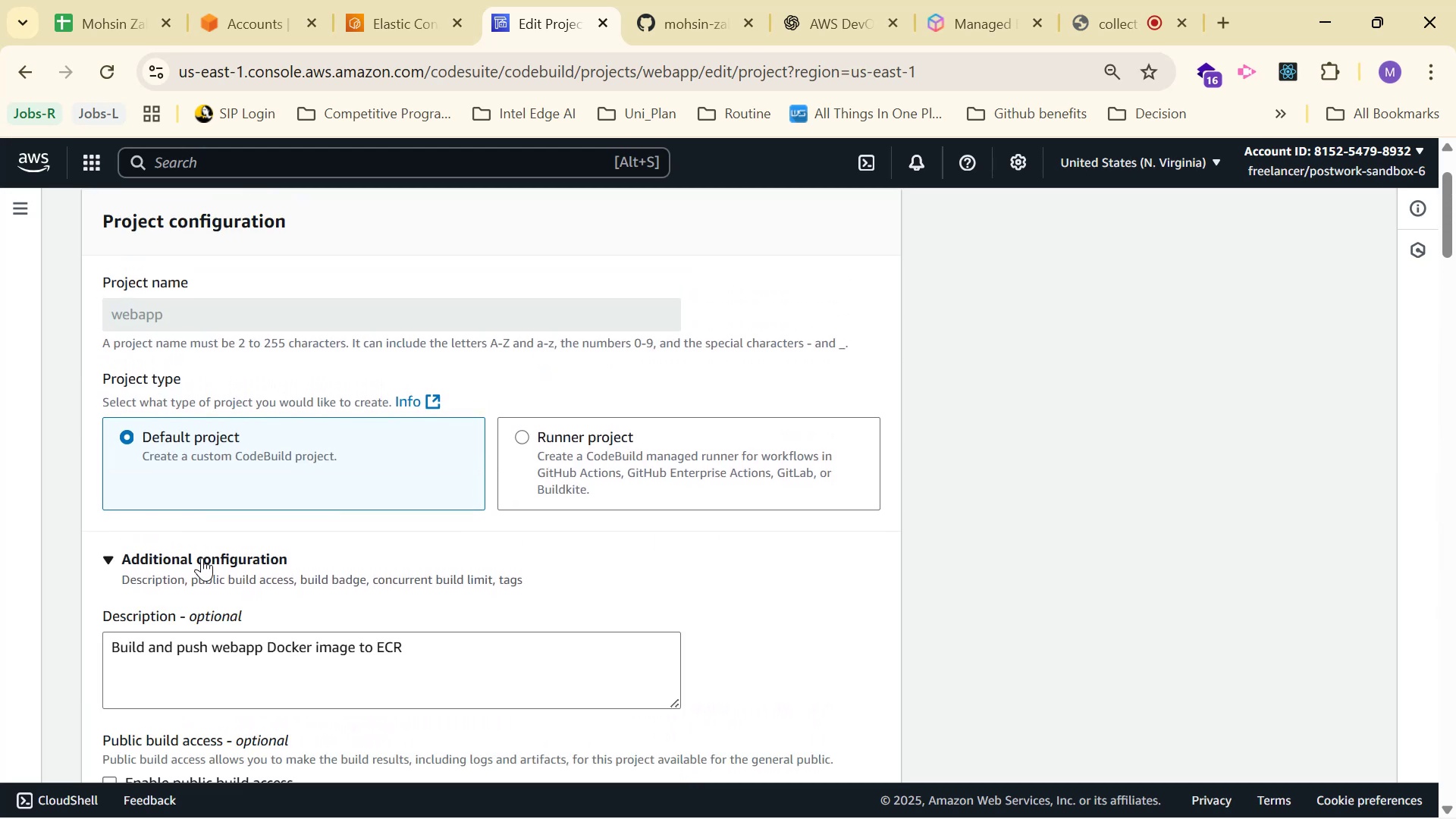 
scroll: coordinate [203, 552], scroll_direction: down, amount: 4.0
 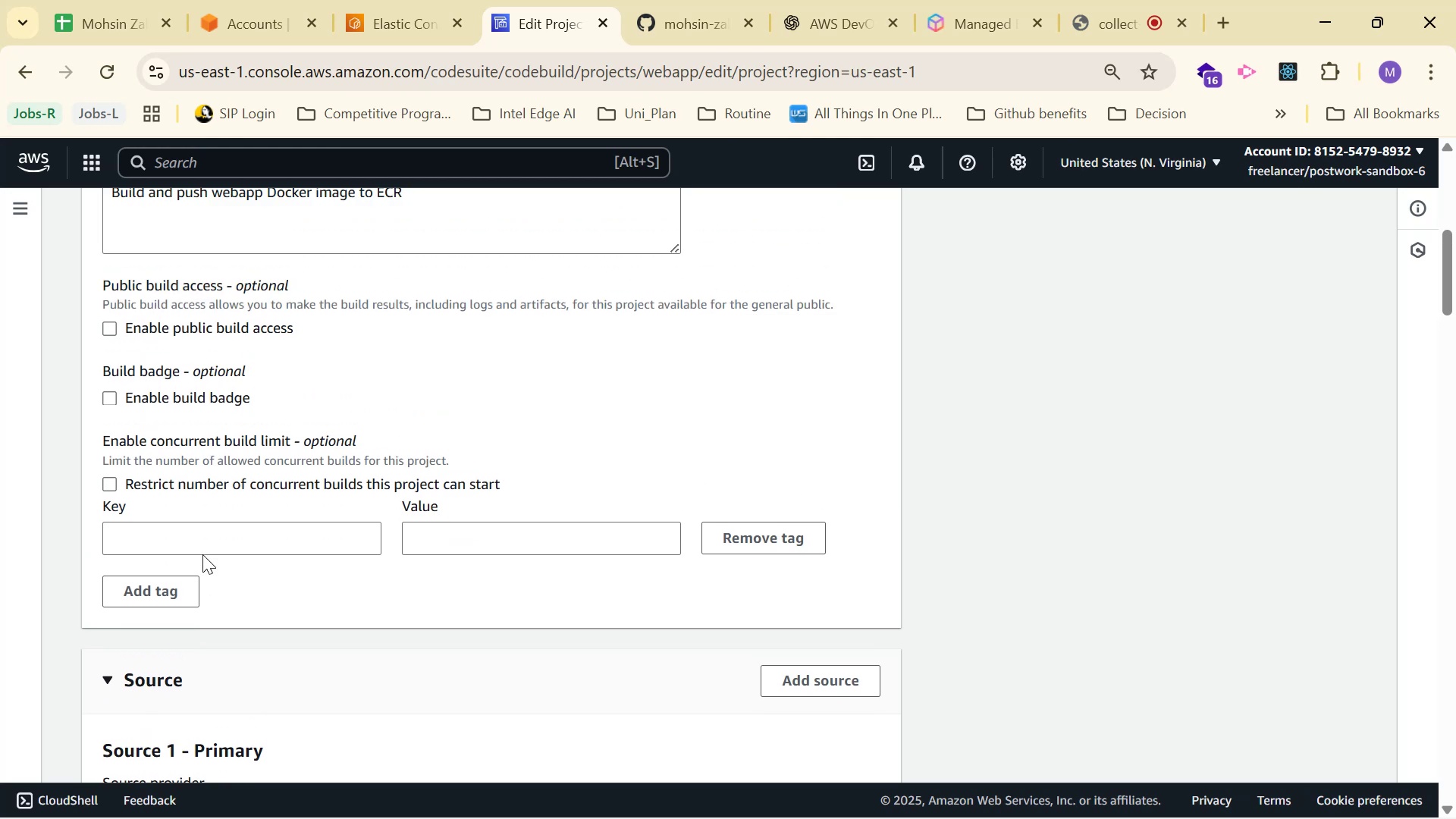 
scroll: coordinate [189, 519], scroll_direction: up, amount: 4.0
 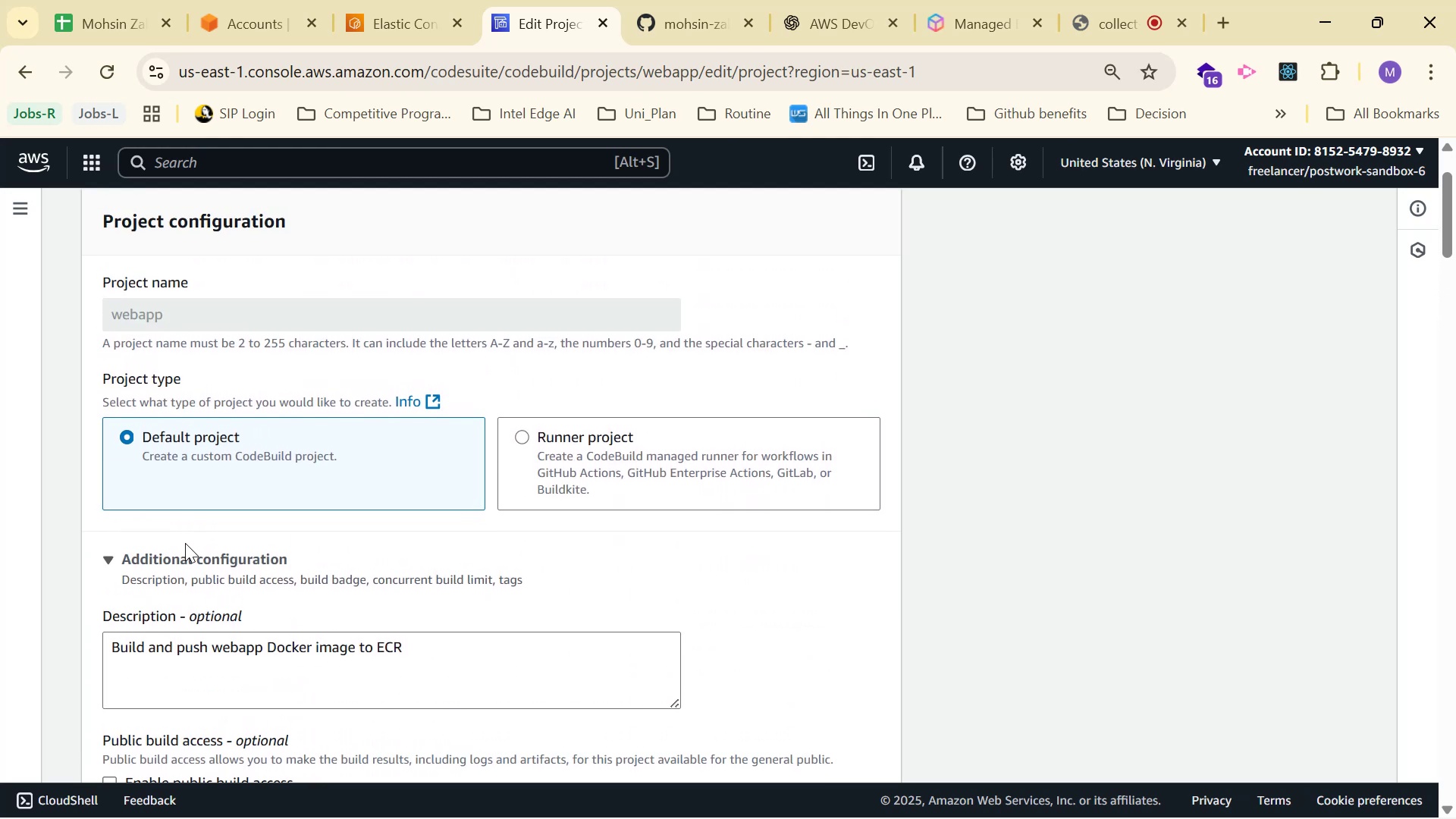 
left_click([187, 550])
 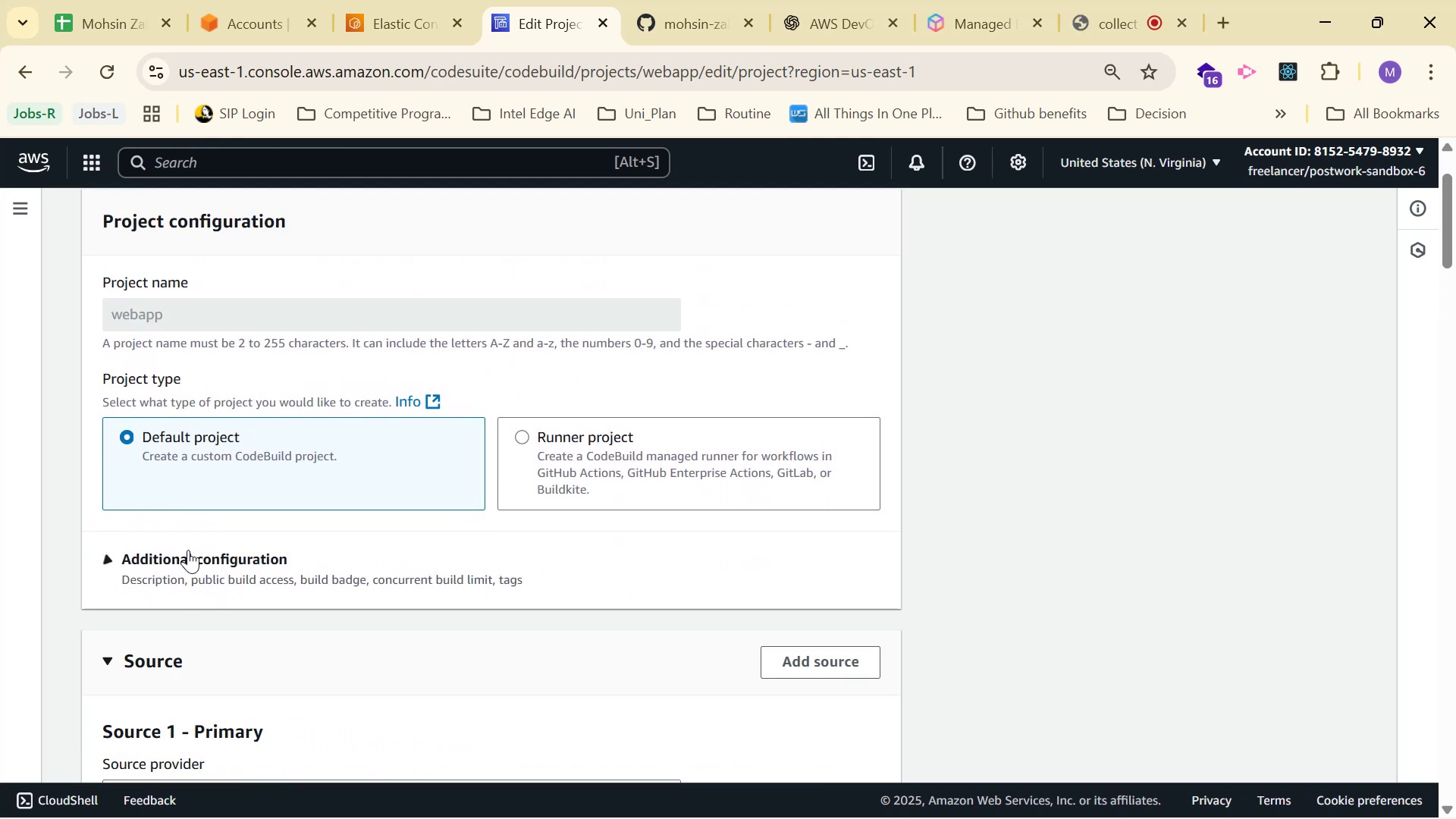 
scroll: coordinate [189, 545], scroll_direction: up, amount: 4.0
 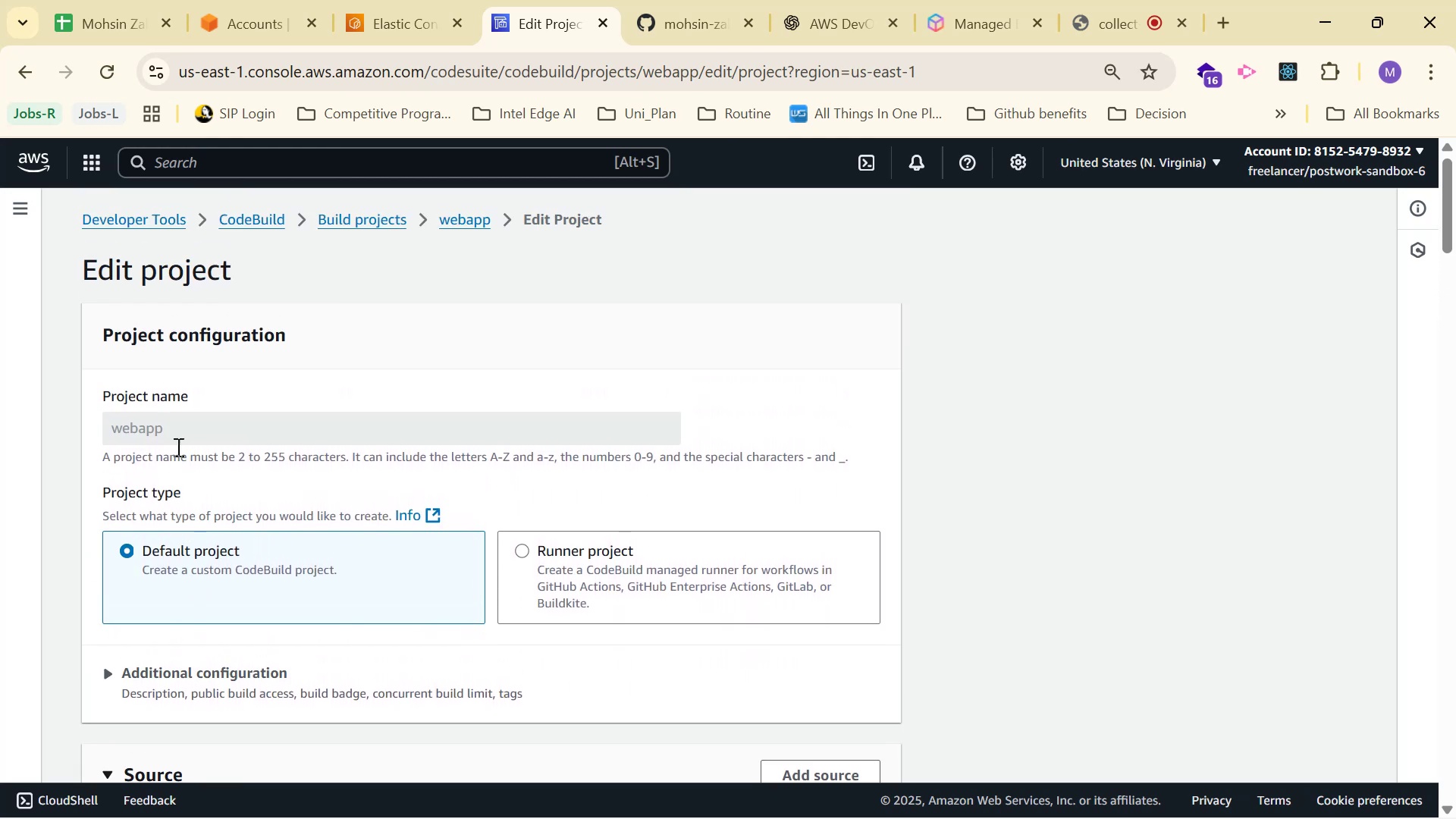 
scroll: coordinate [199, 415], scroll_direction: down, amount: 8.0
 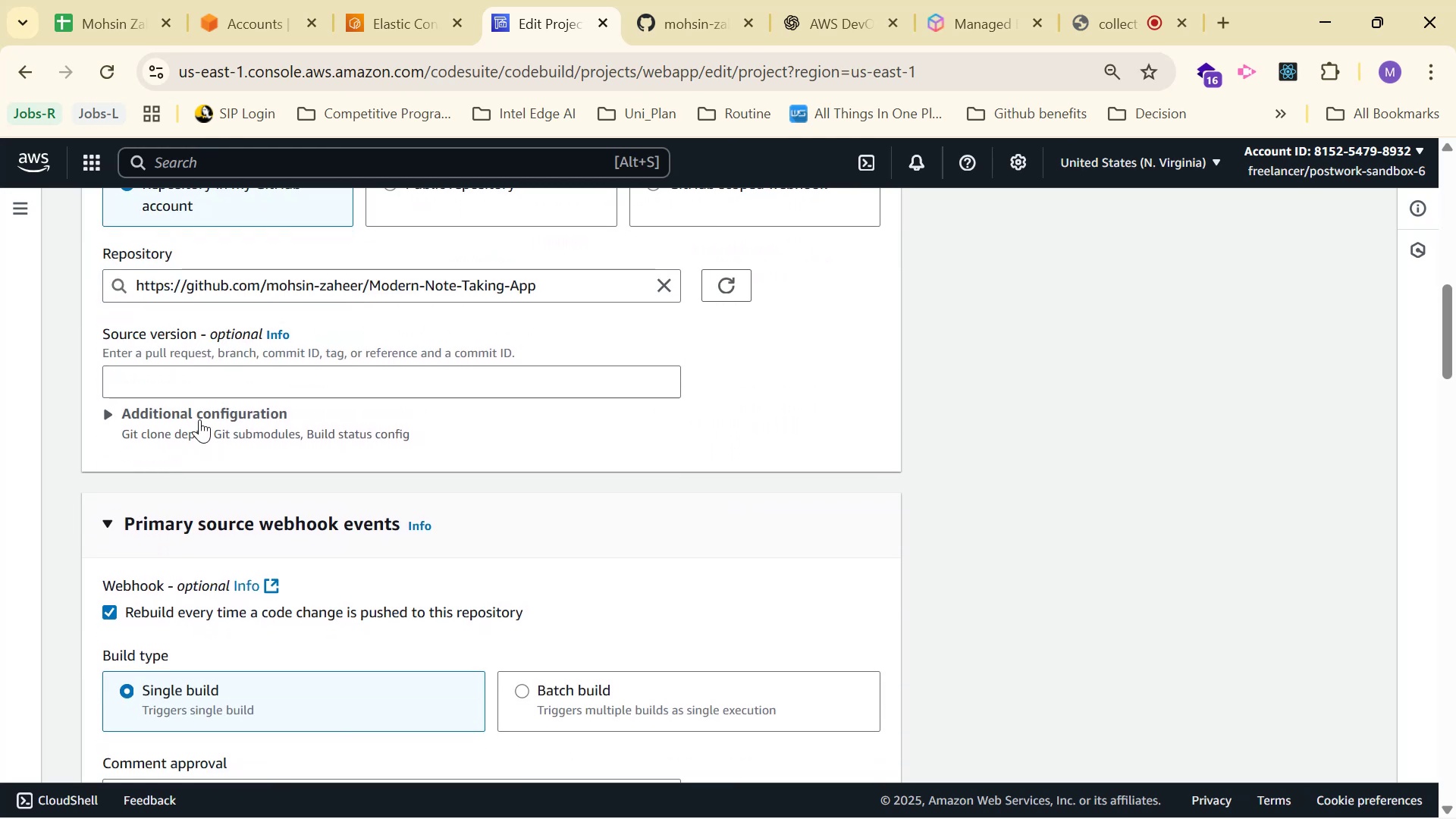 
left_click([212, 416])
 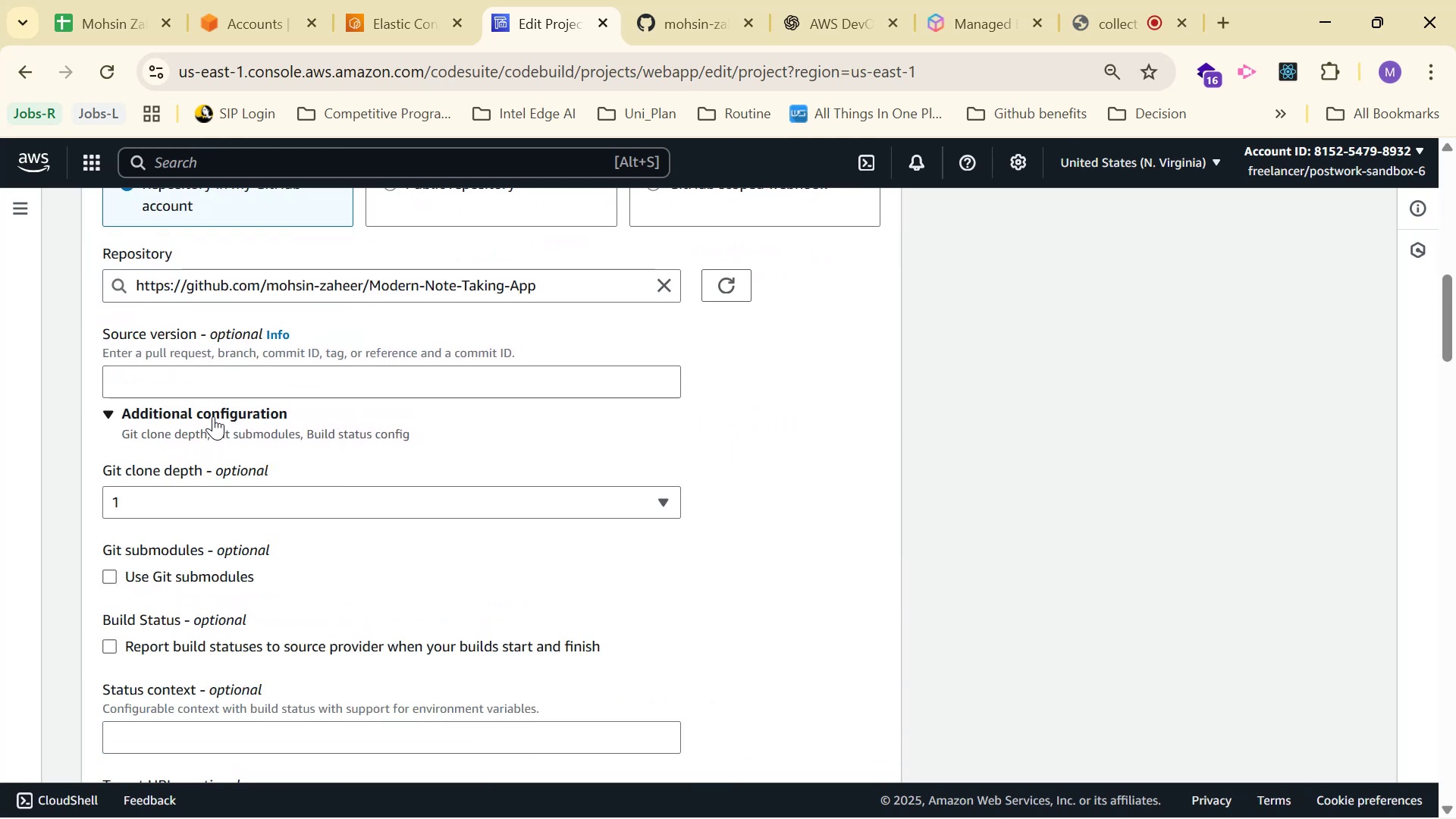 
scroll: coordinate [221, 519], scroll_direction: down, amount: 15.0
 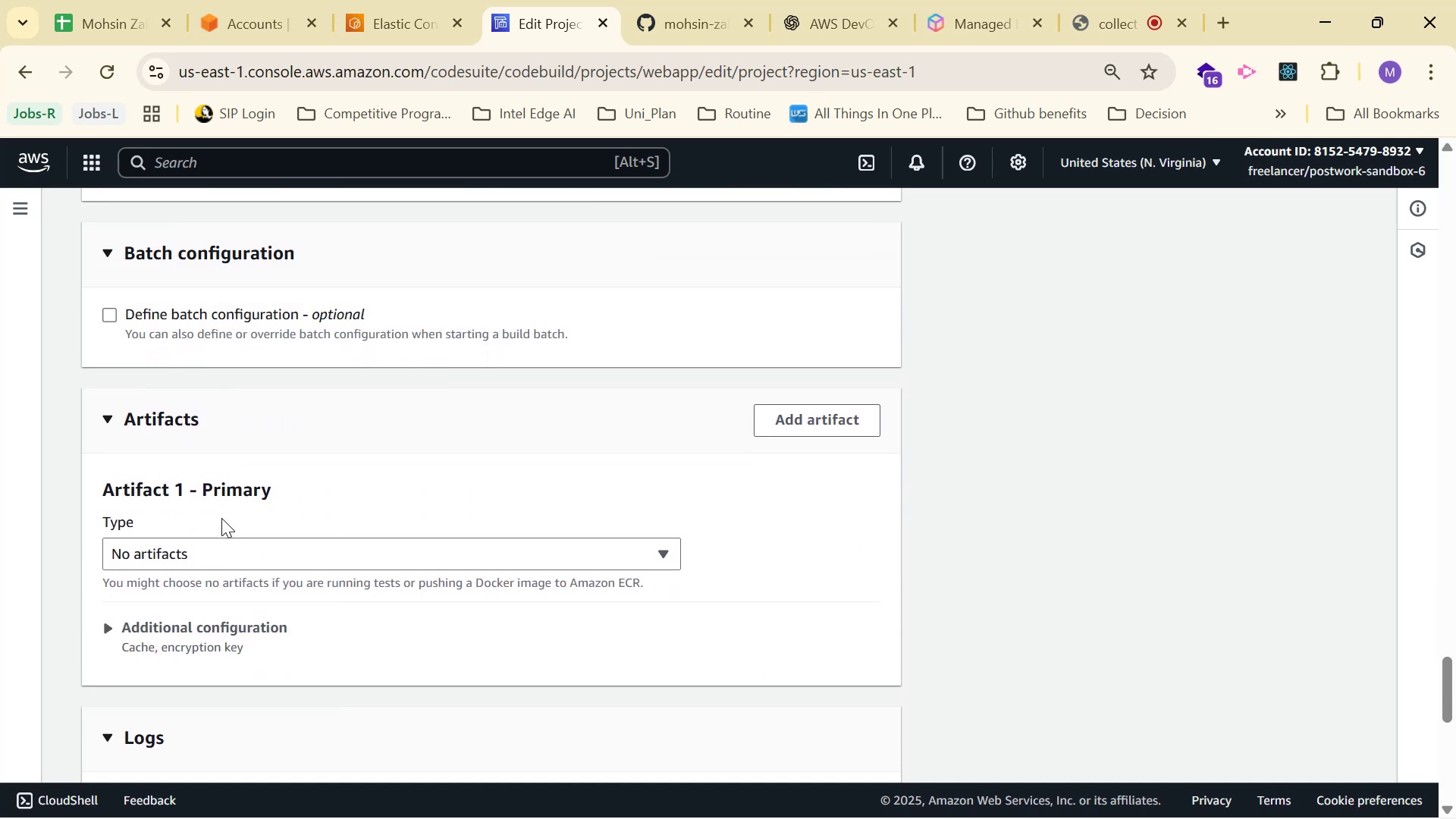 
scroll: coordinate [221, 516], scroll_direction: down, amount: 2.0
 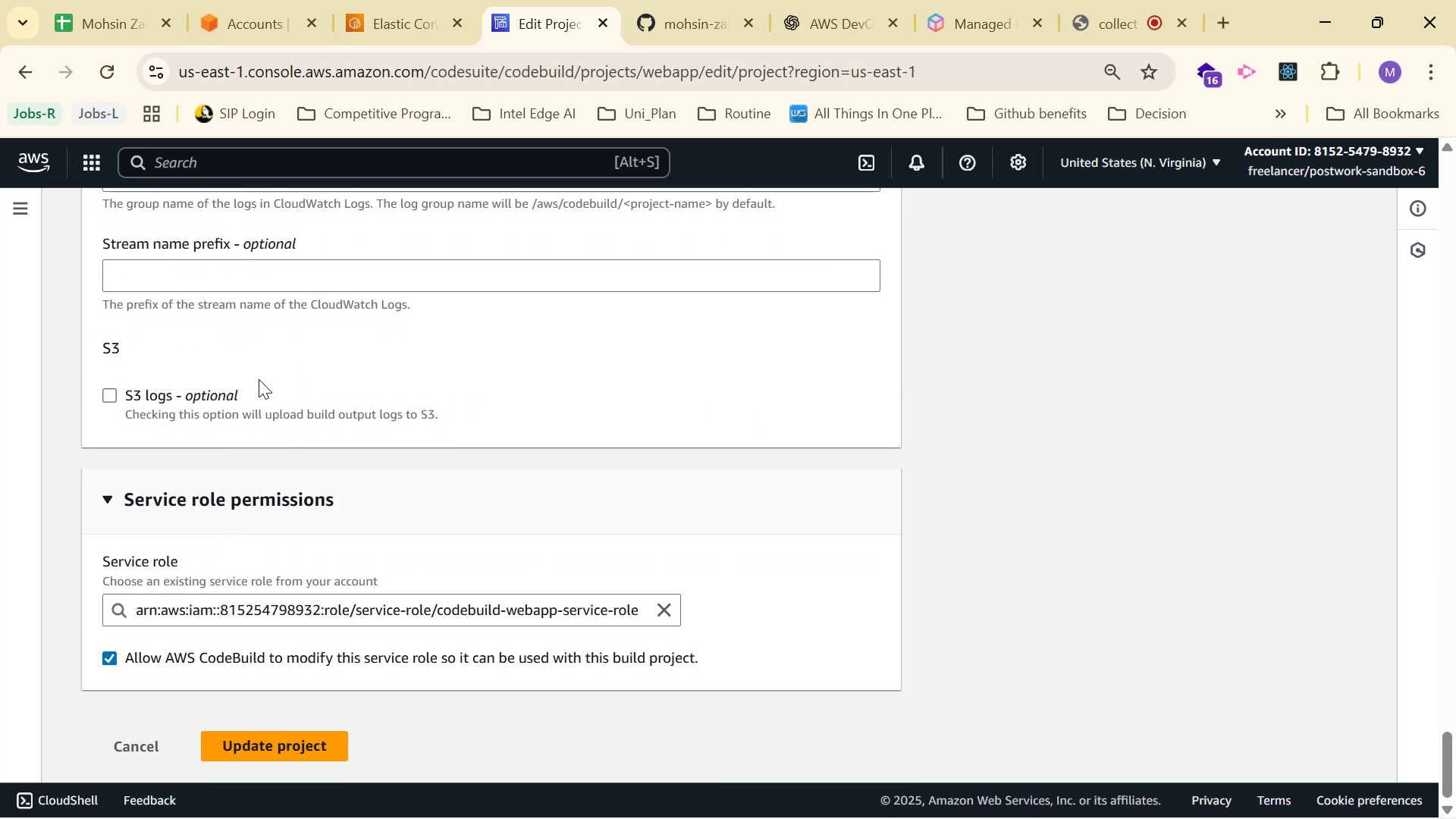 
scroll: coordinate [400, 379], scroll_direction: up, amount: 55.0
 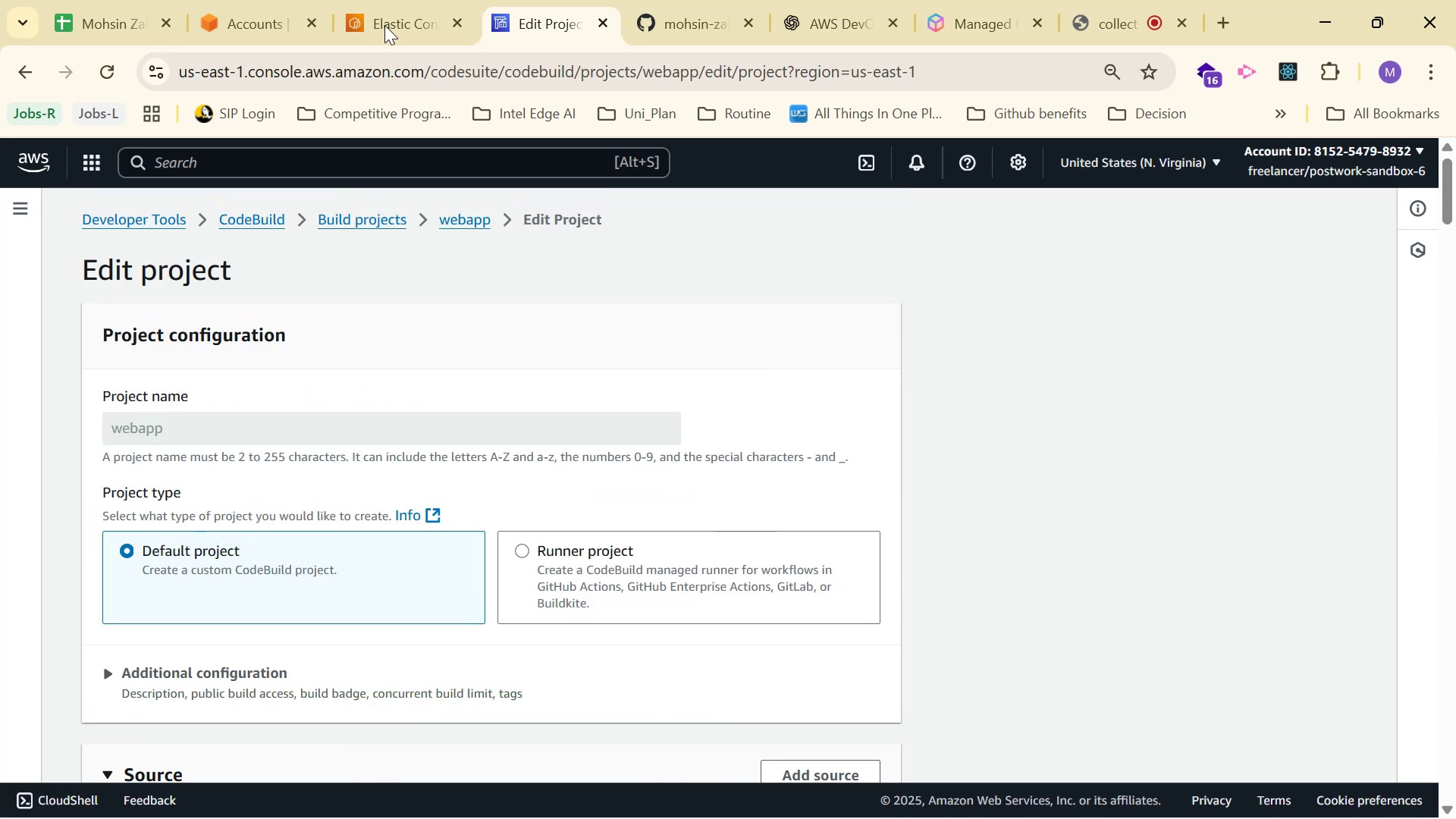 
left_click([440, 0])
 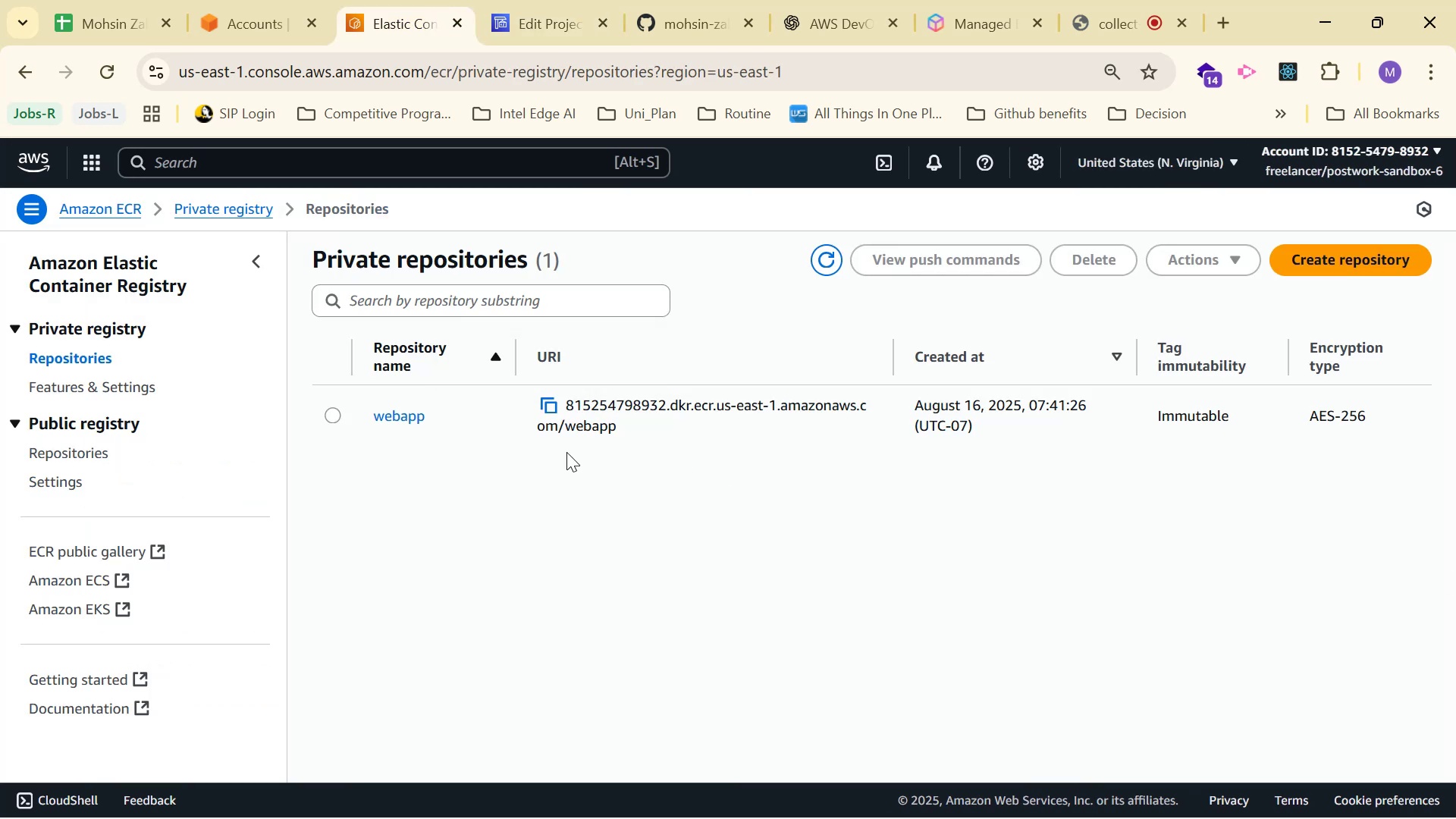 
left_click([407, 425])
 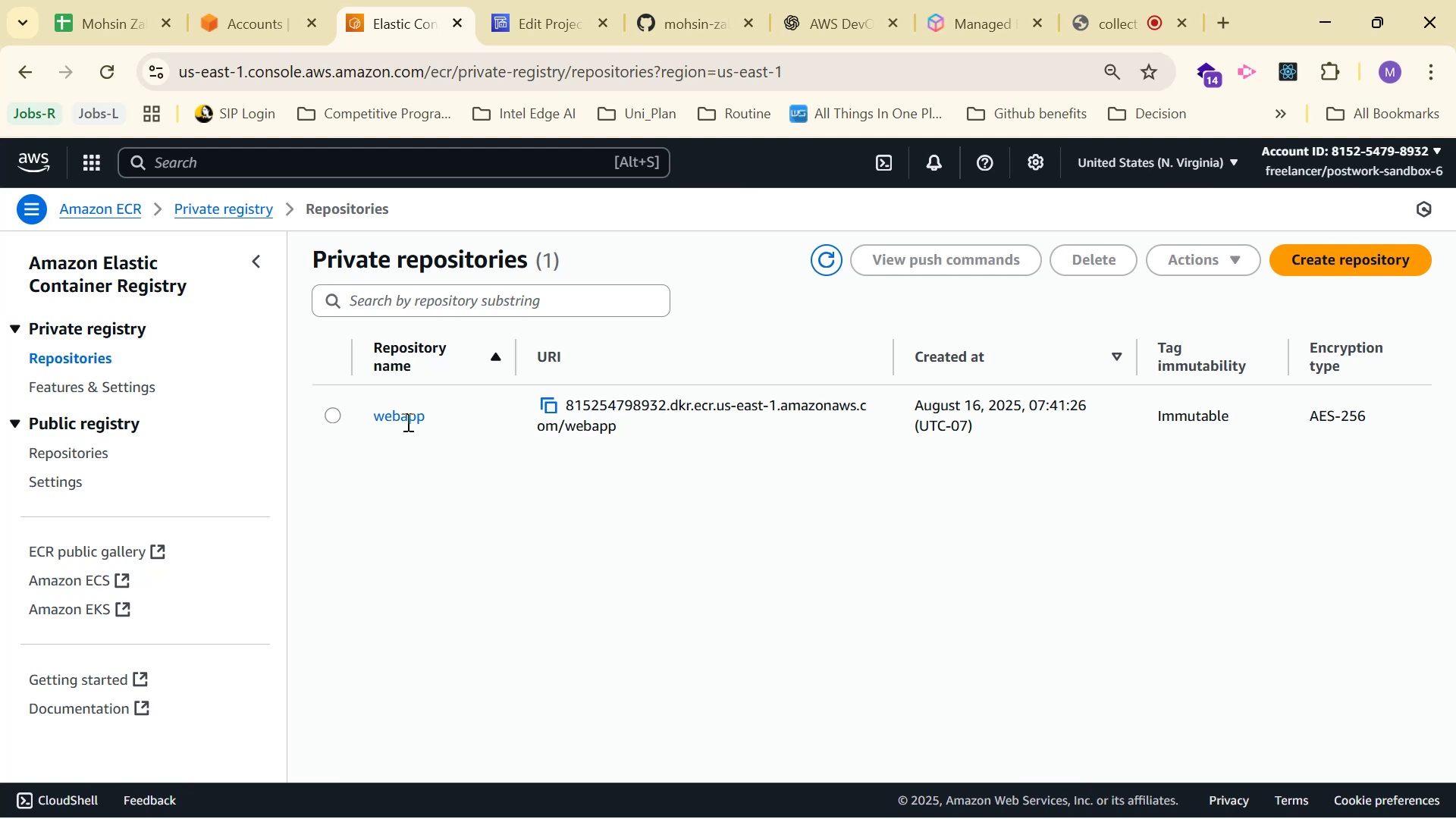 
left_click([404, 418])
 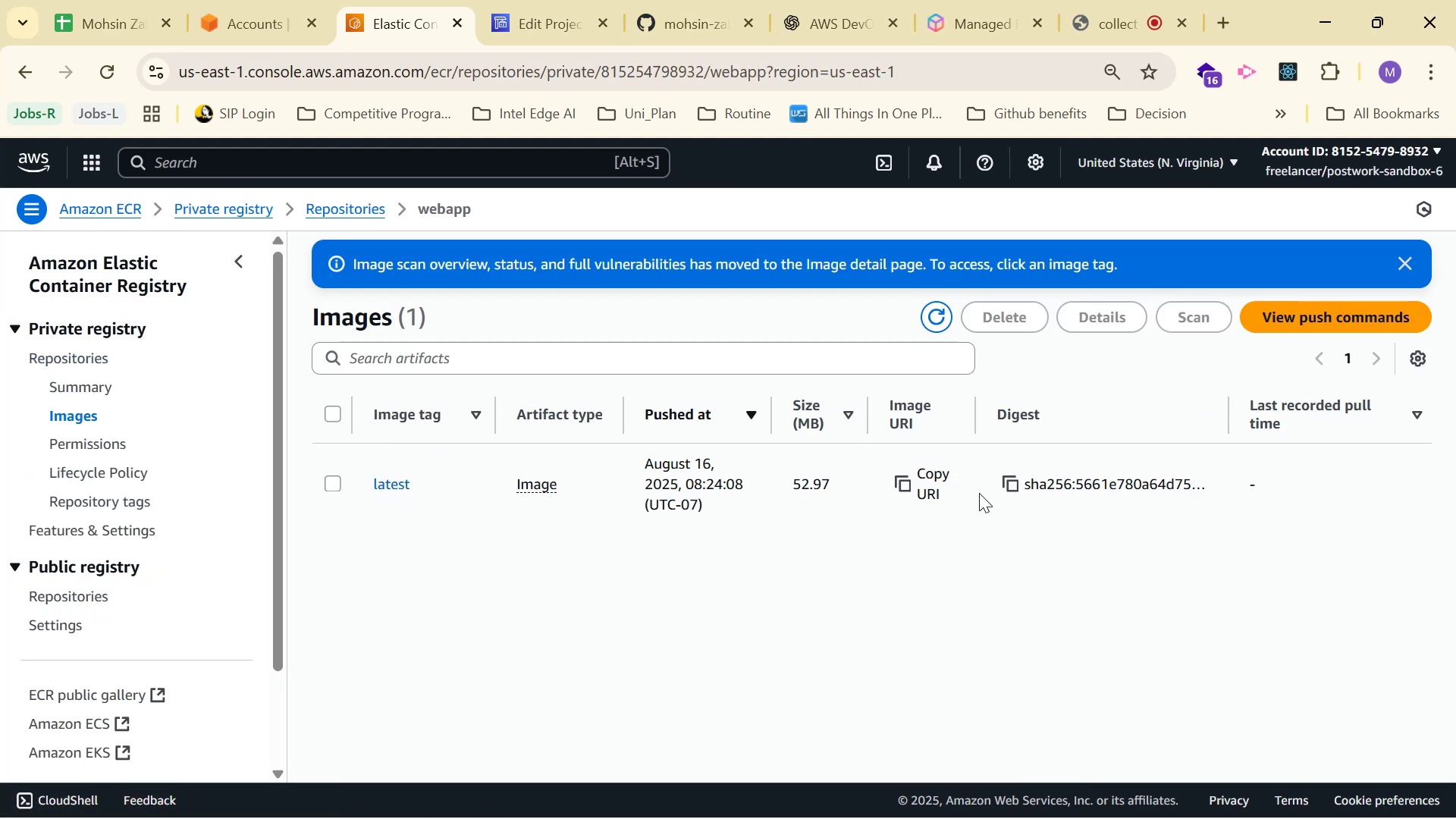 
wait(11.14)
 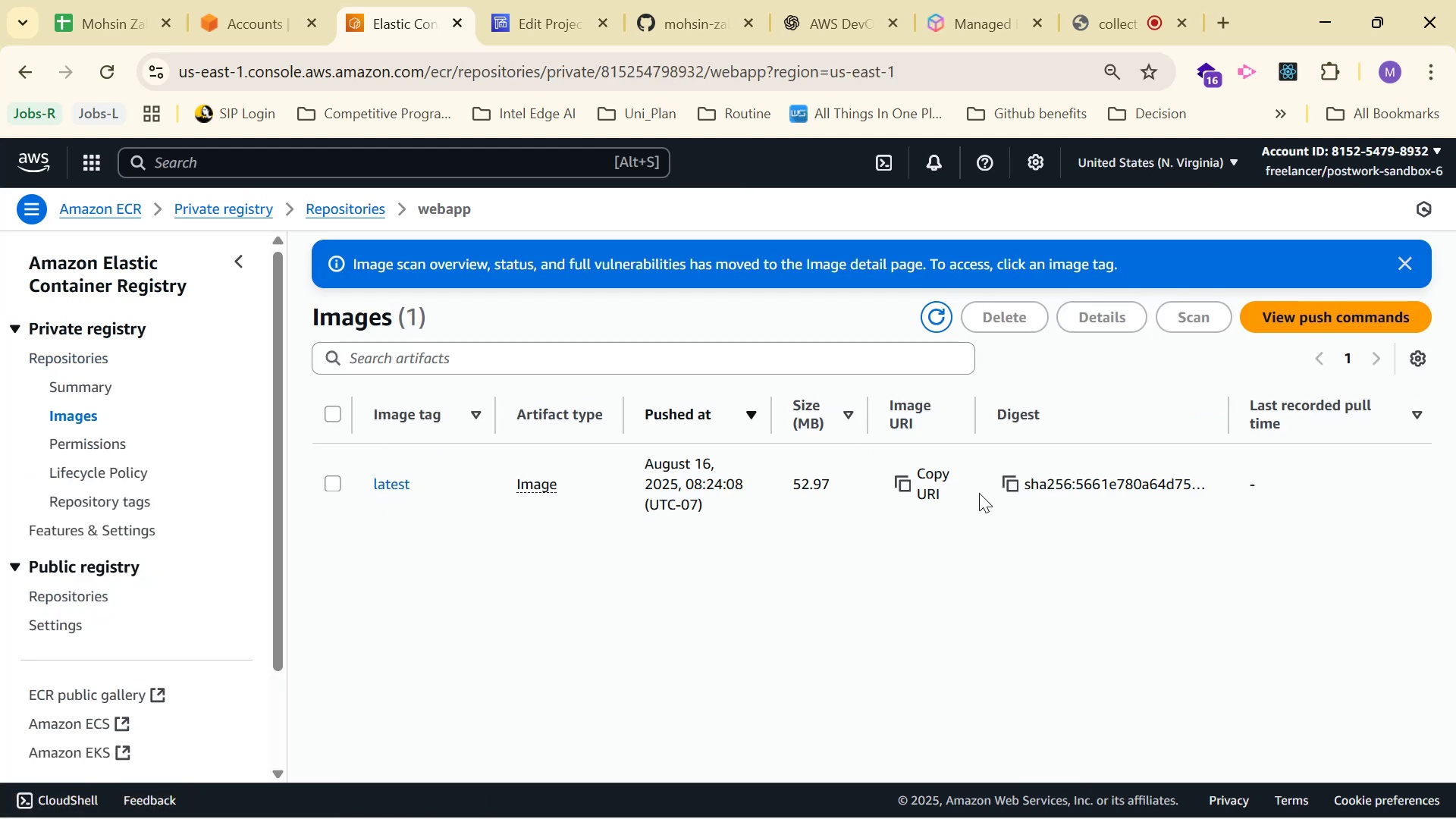 
left_click([344, 480])
 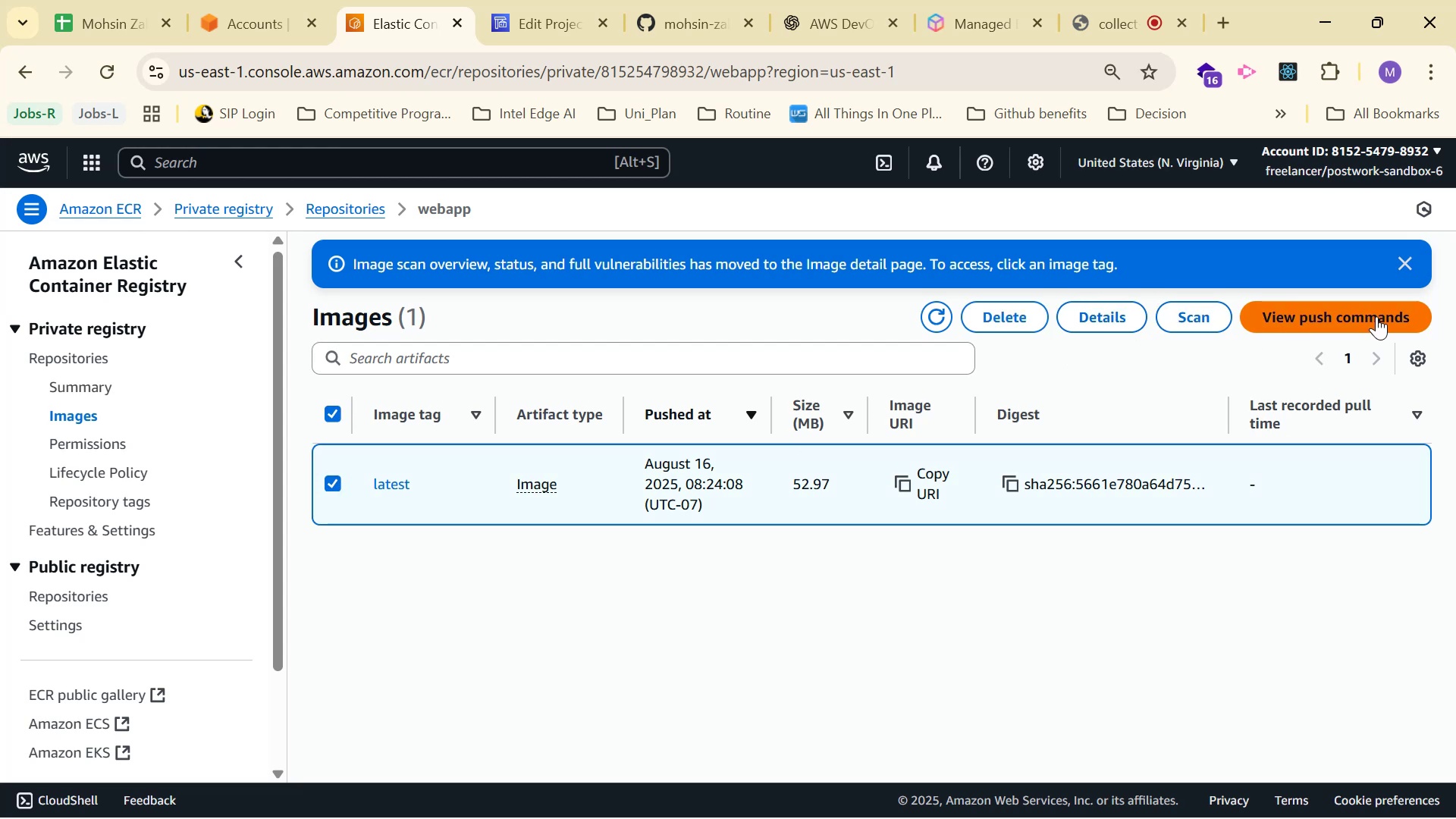 
left_click([1411, 359])
 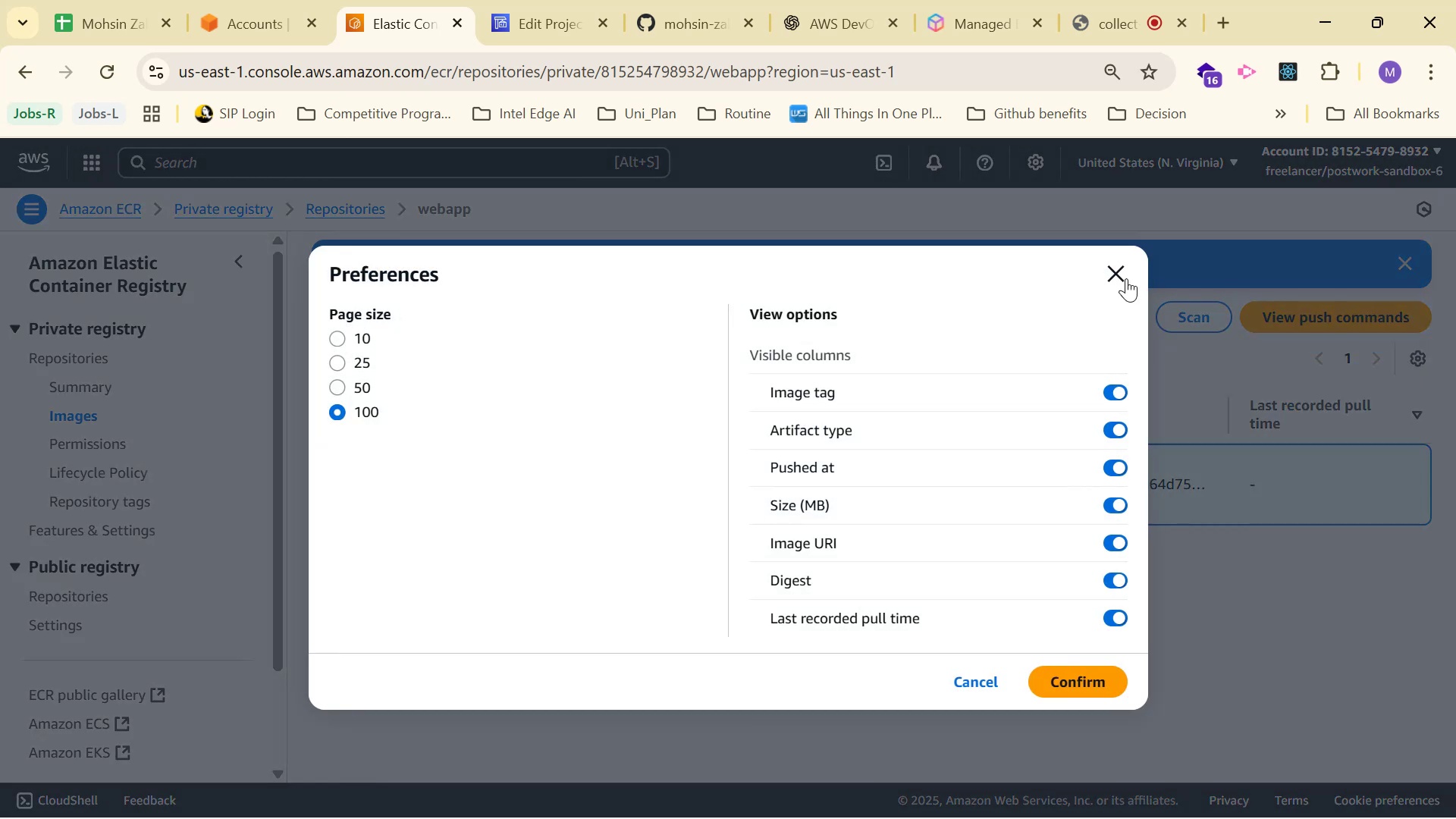 
scroll: coordinate [970, 460], scroll_direction: down, amount: 6.0
 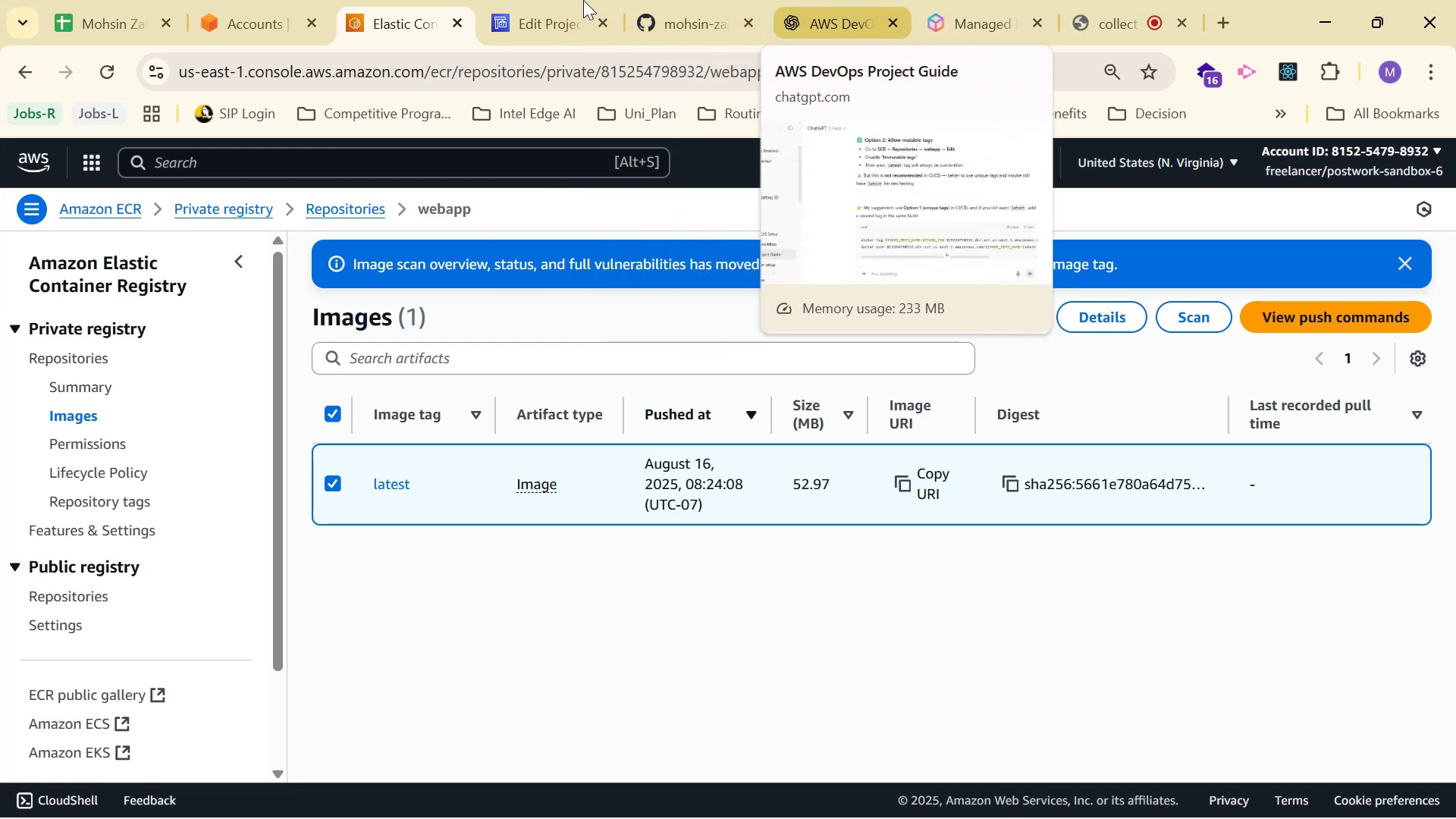 
wait(7.32)
 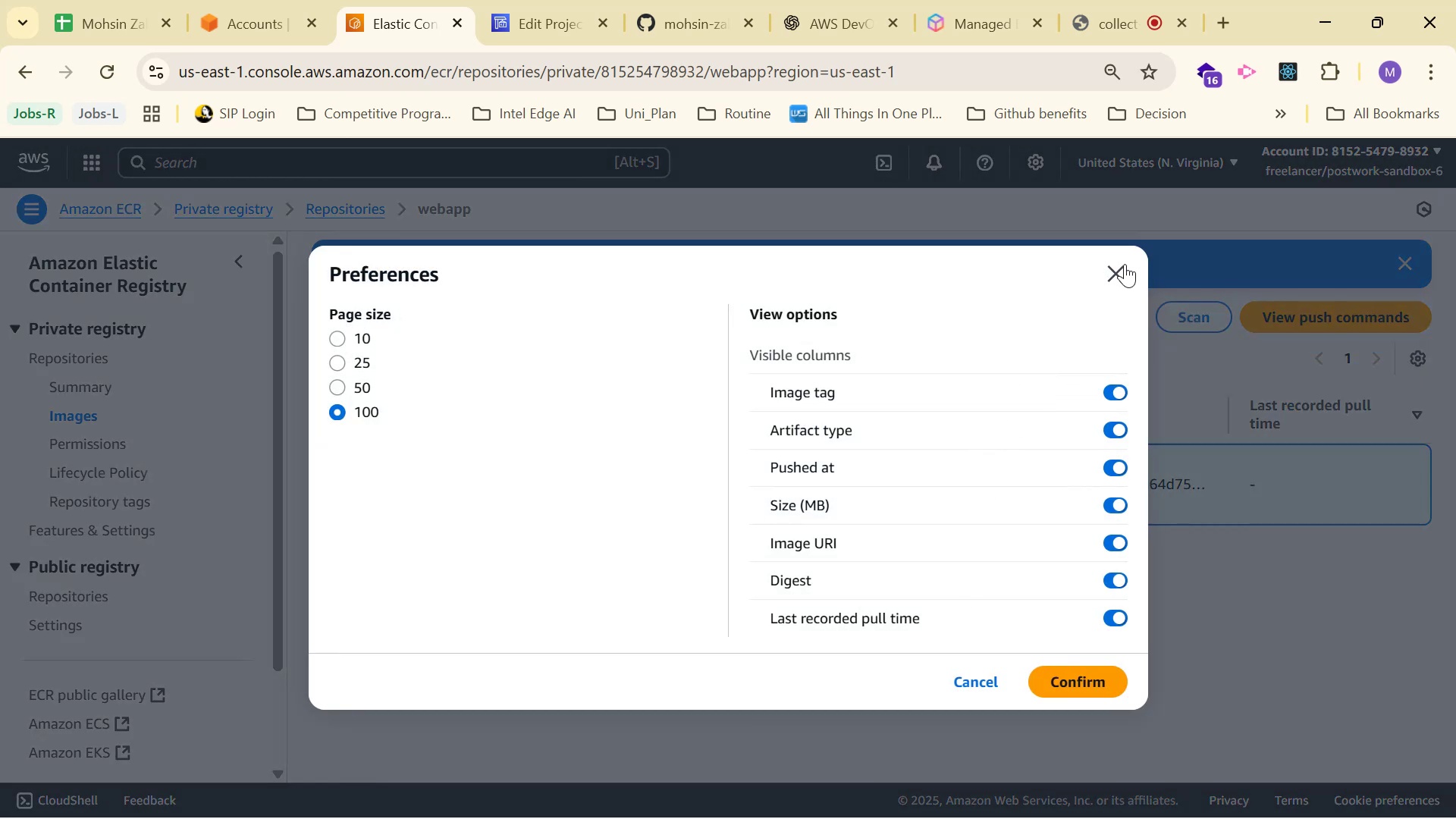 
left_click([827, 8])
 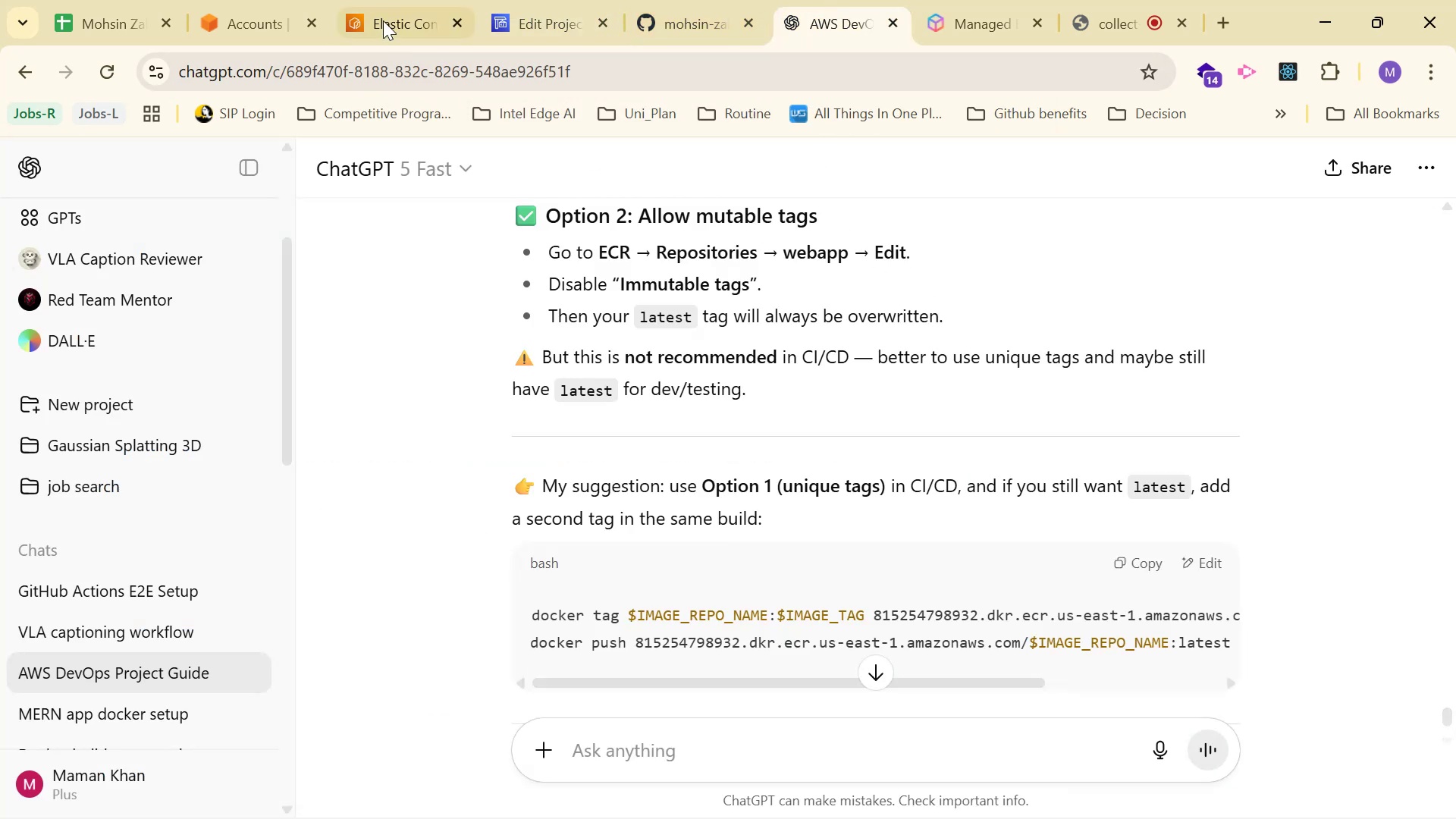 
left_click([380, 6])
 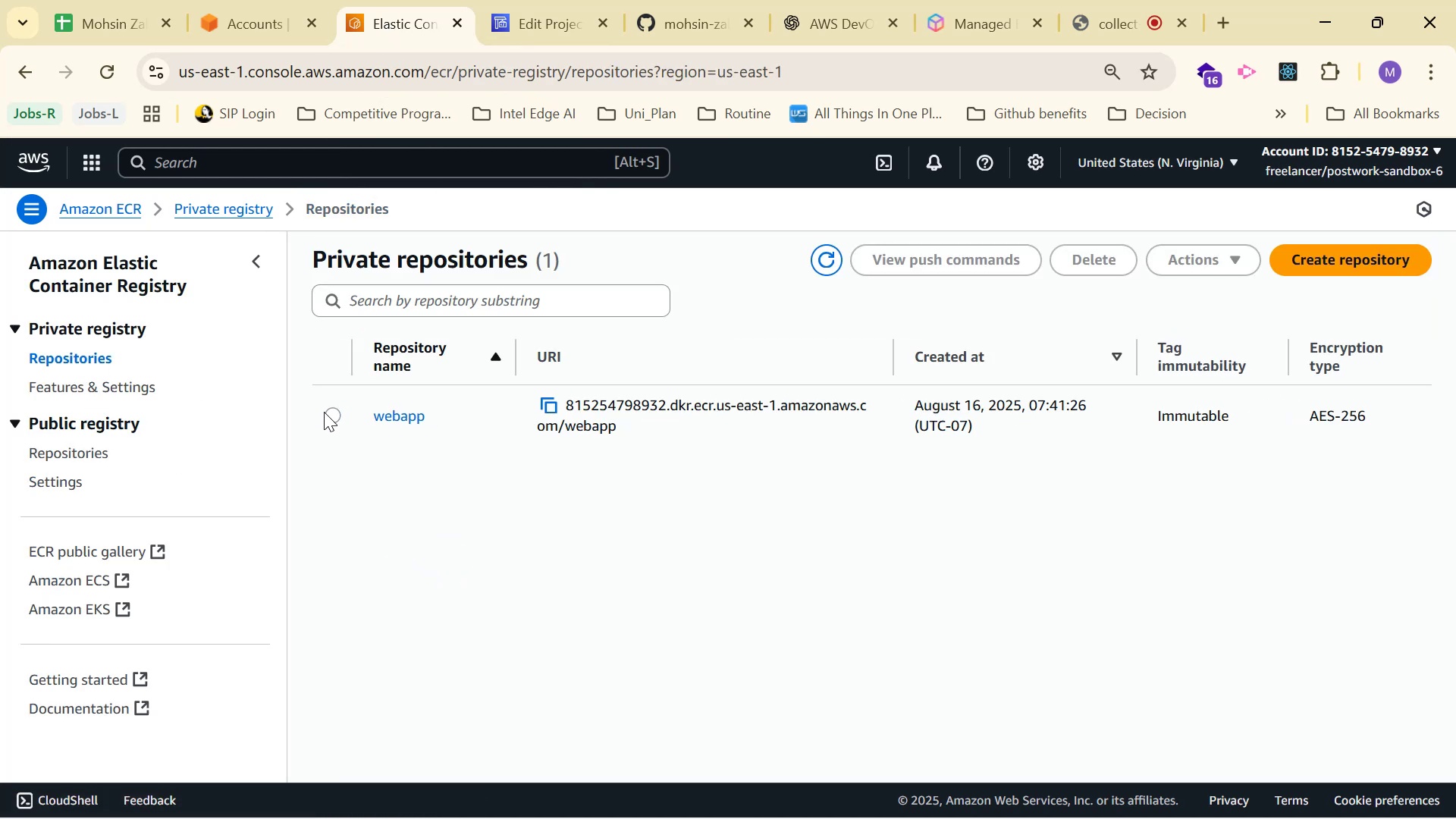 
wait(7.59)
 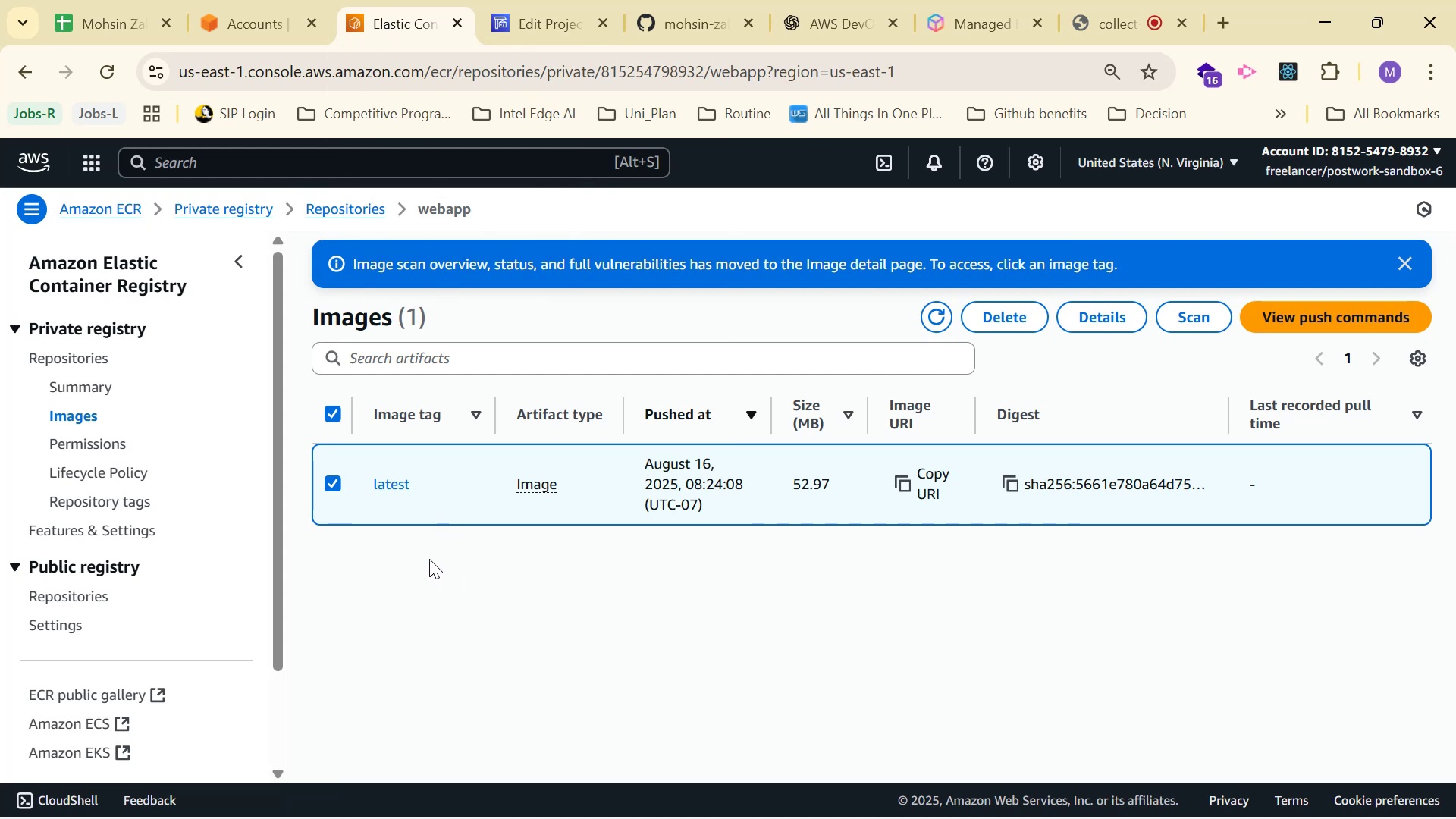 
left_click([1182, 264])
 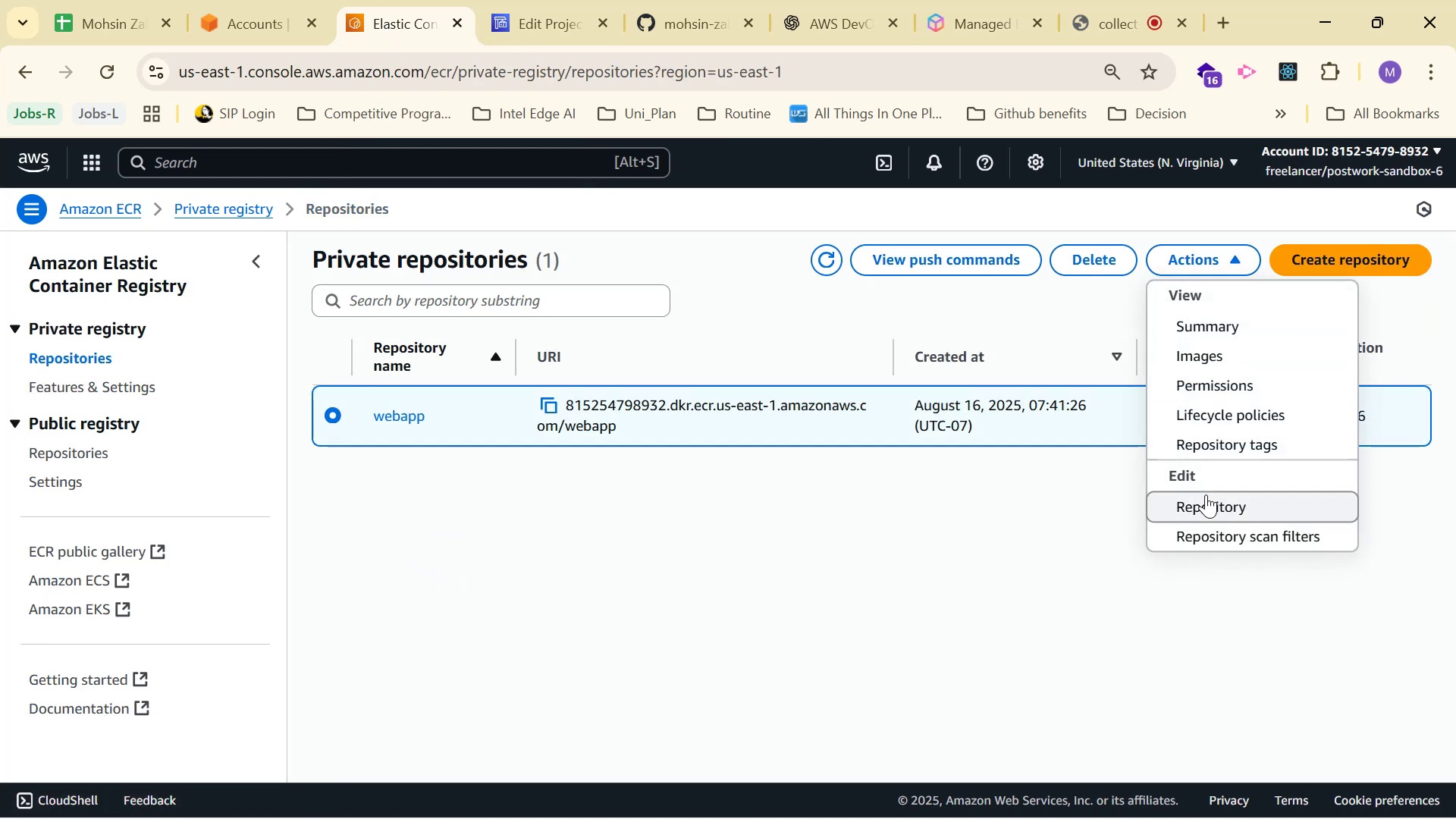 
left_click([1207, 499])
 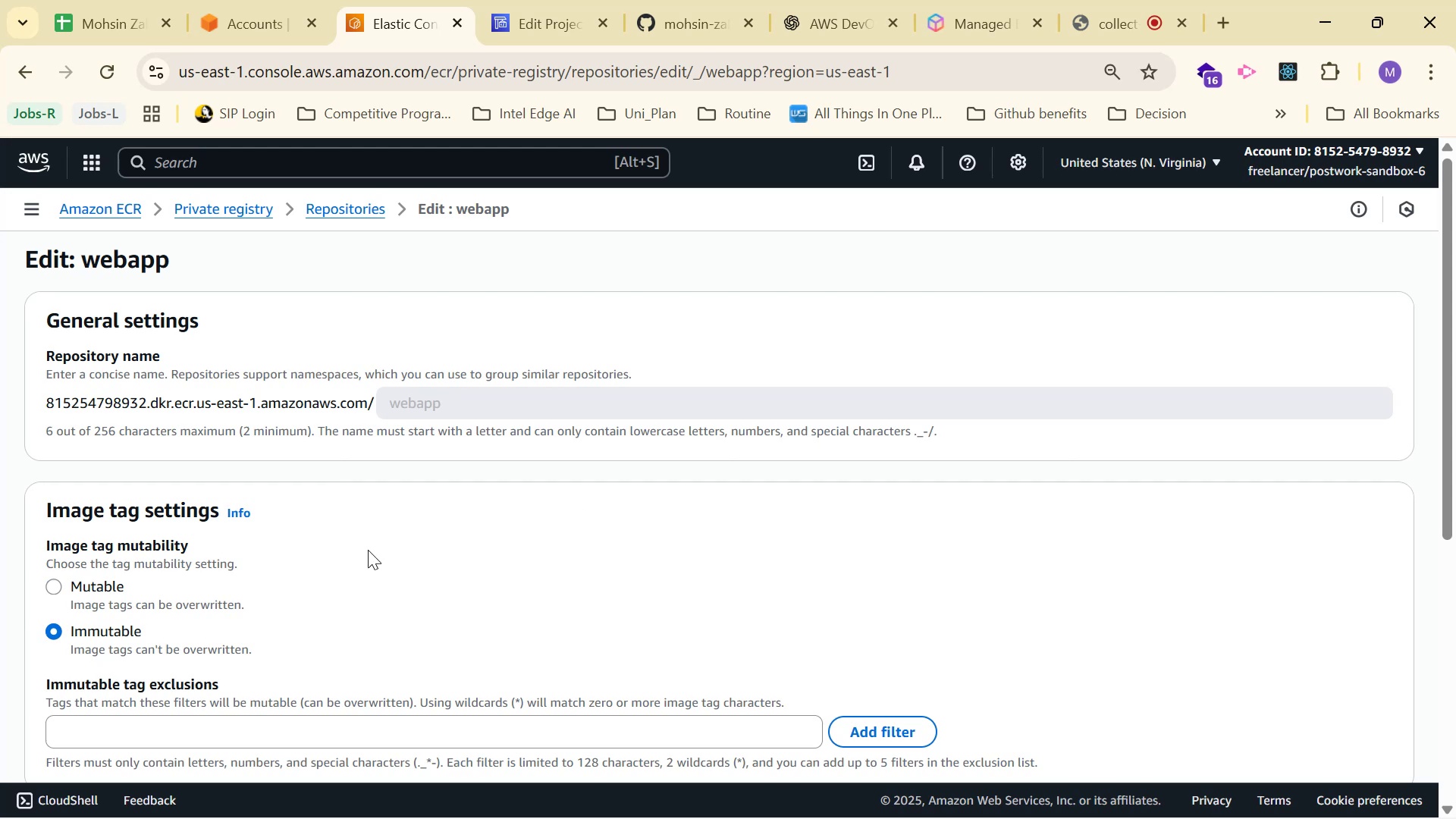 
left_click([93, 591])
 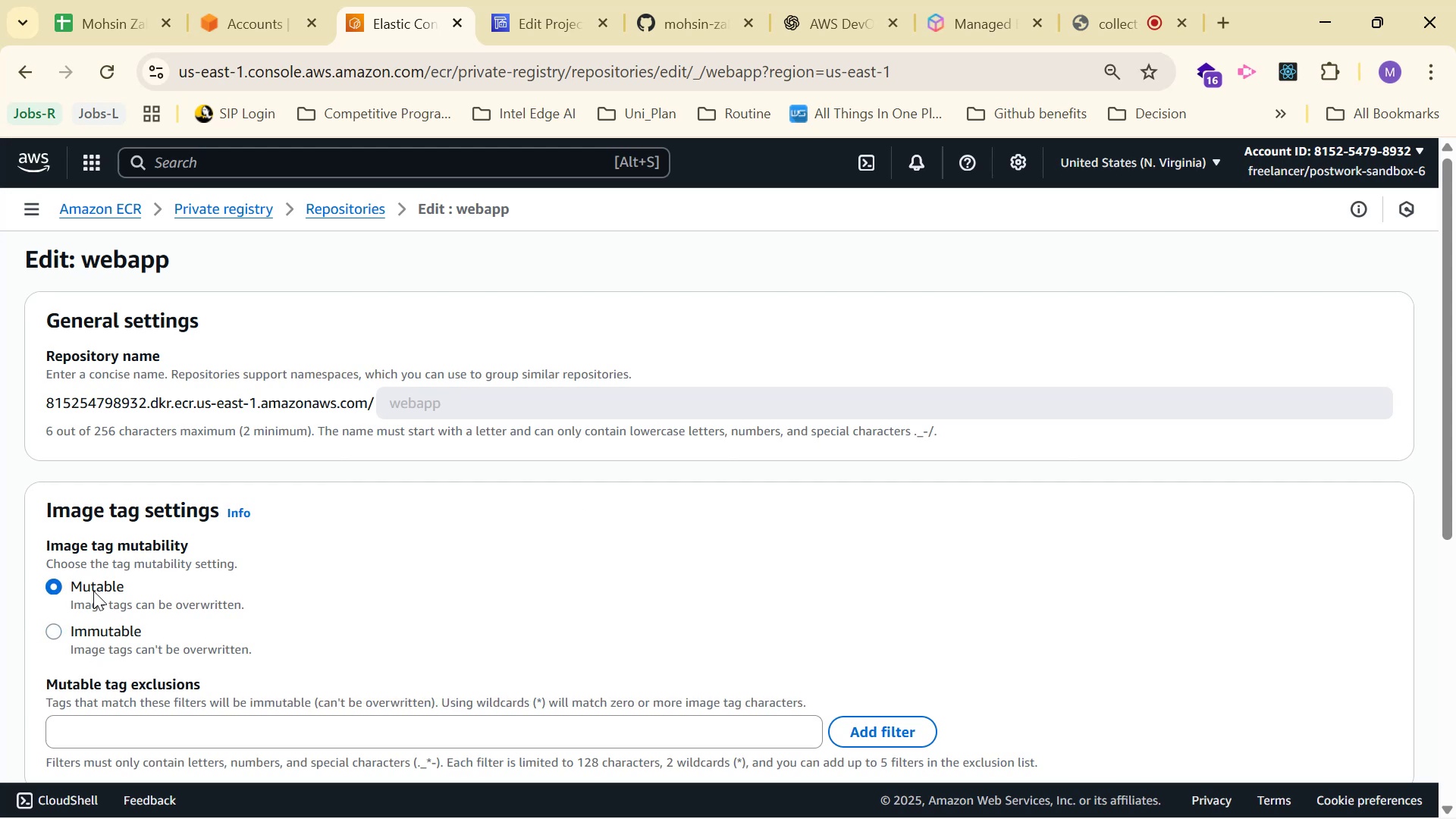 
scroll: coordinate [1128, 520], scroll_direction: down, amount: 11.0
 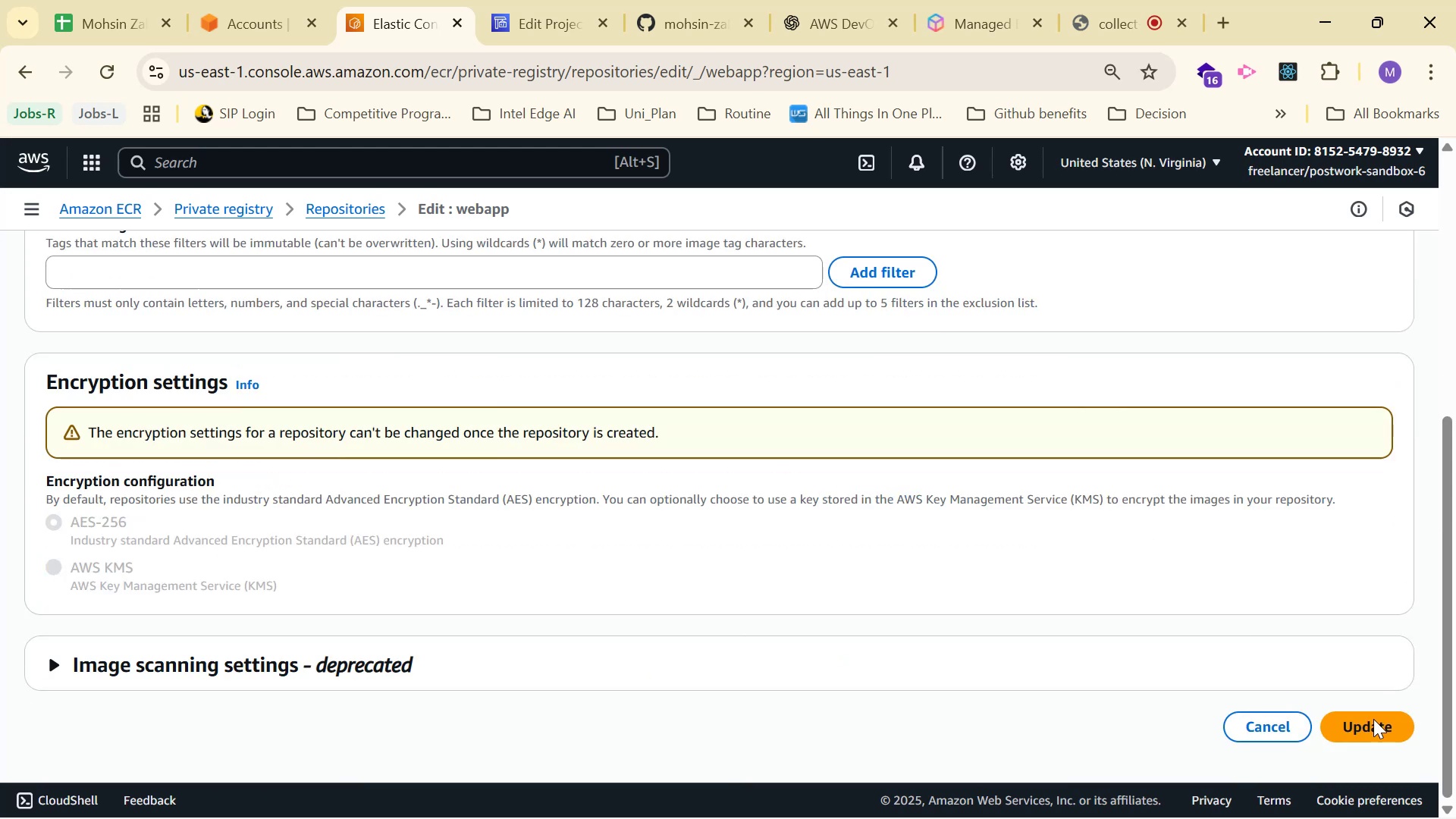 
left_click([1383, 723])
 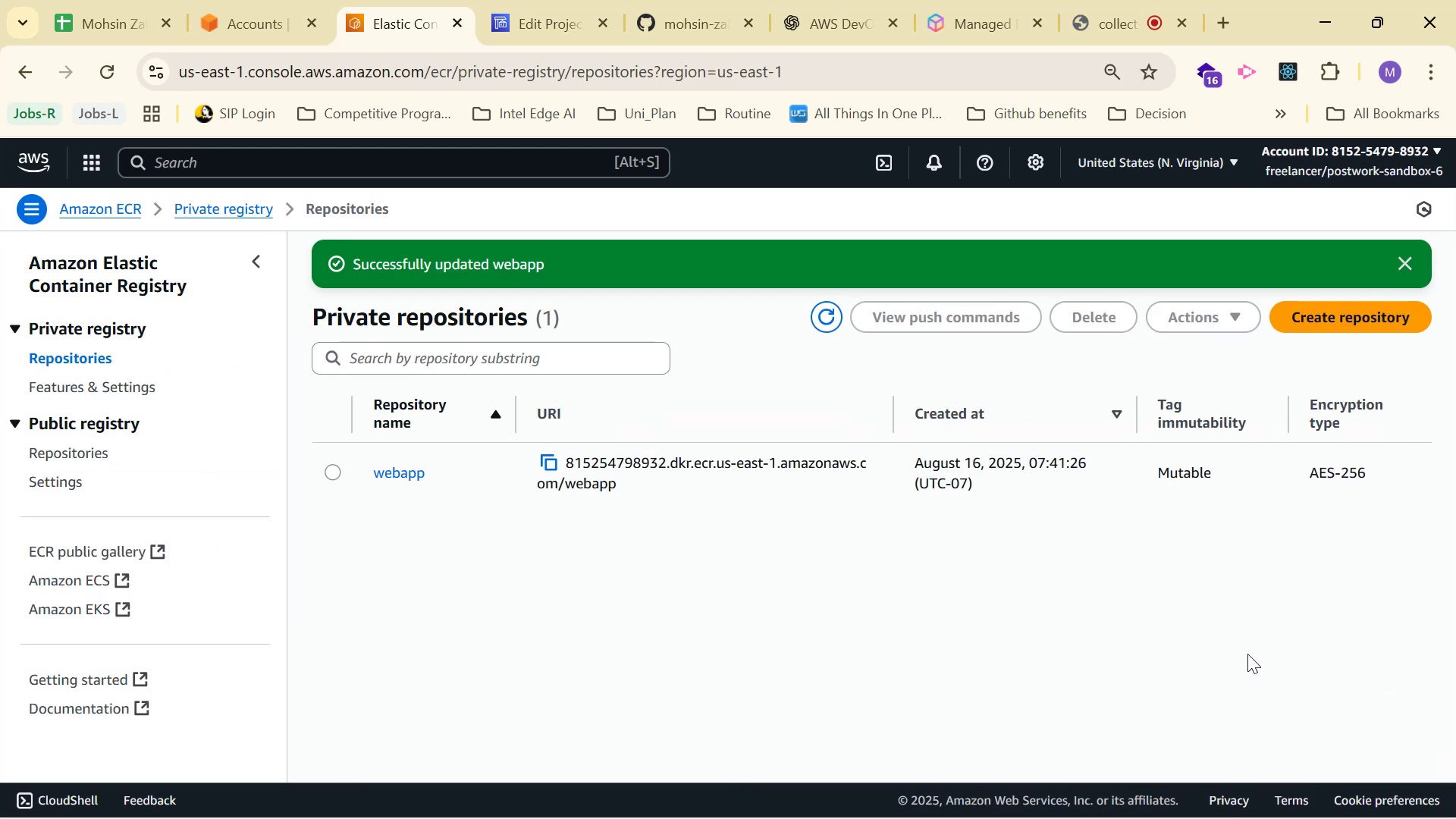 
left_click([529, 0])
 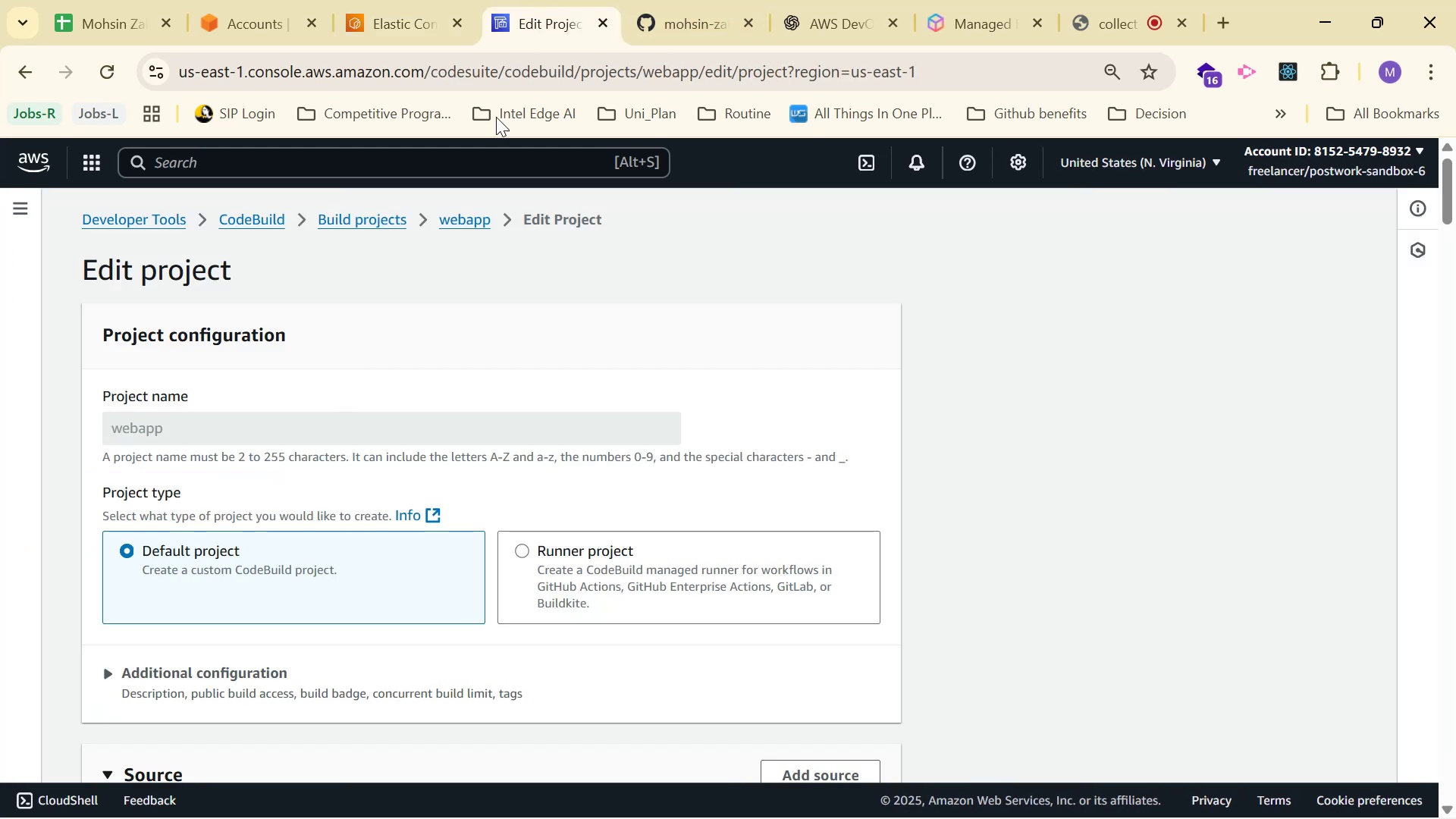 
scroll: coordinate [318, 300], scroll_direction: up, amount: 5.0
 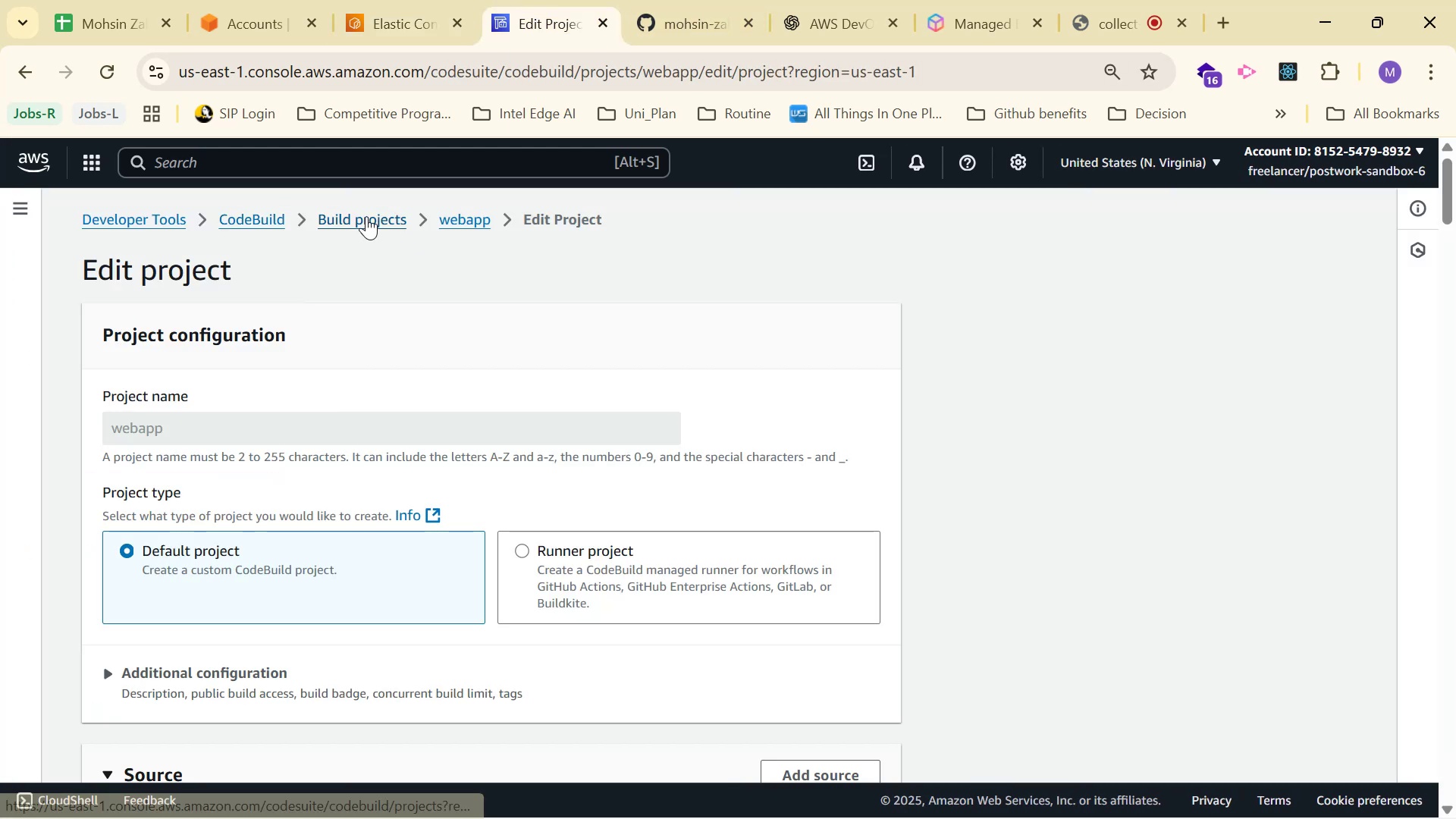 
left_click([366, 215])
 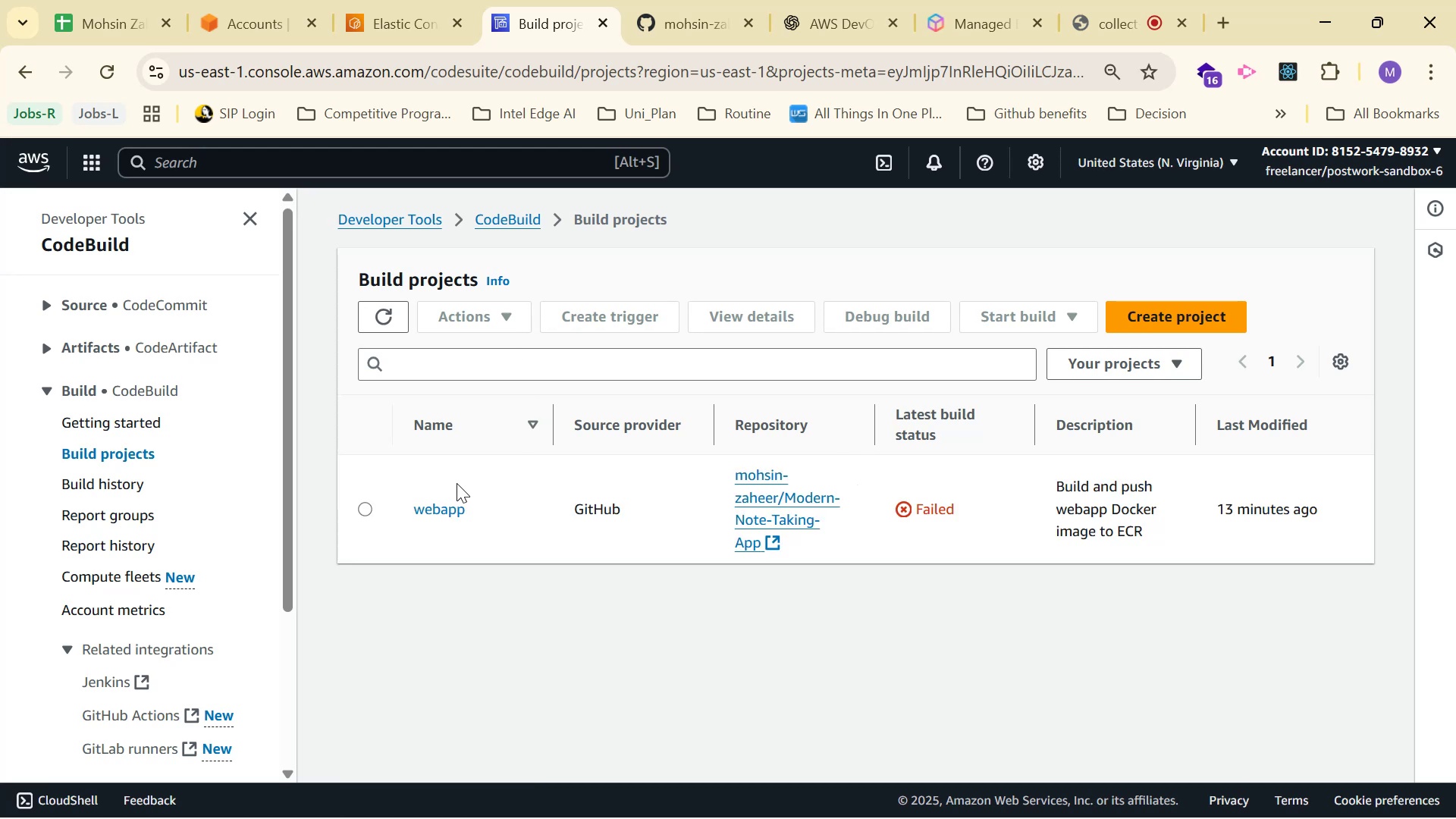 
wait(8.24)
 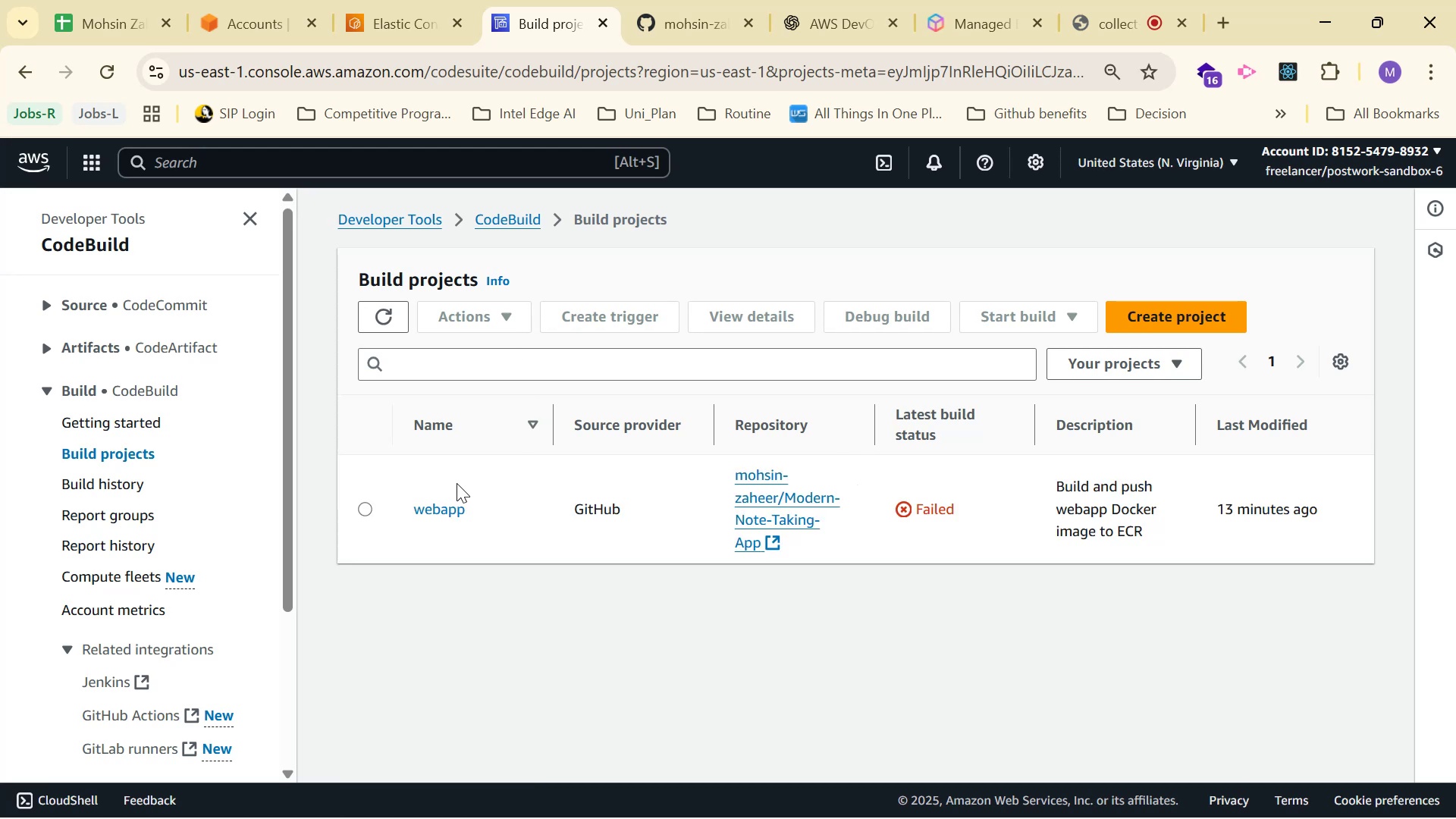 
left_click([1212, 322])
 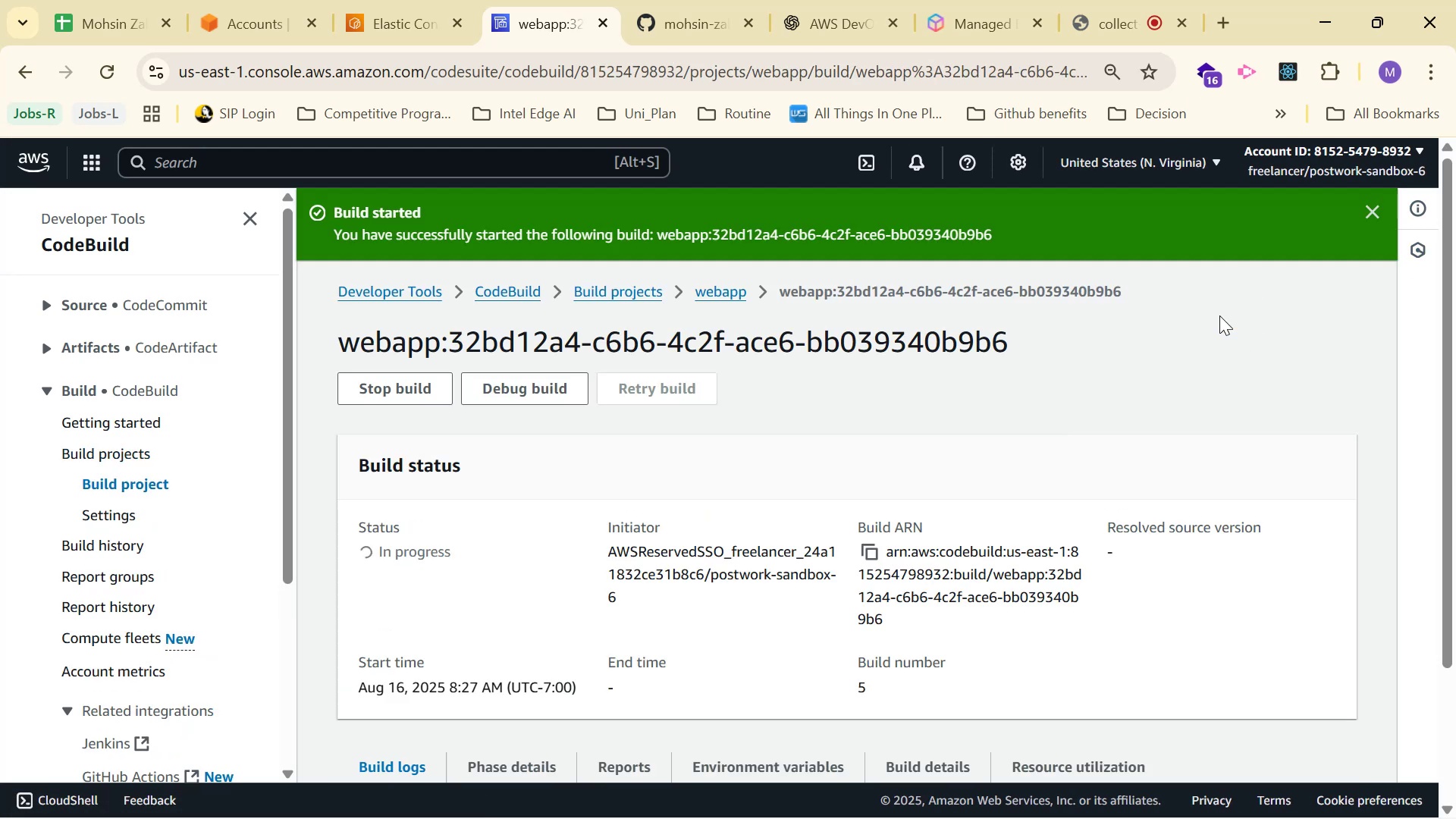 
scroll: coordinate [1167, 285], scroll_direction: down, amount: 9.0
 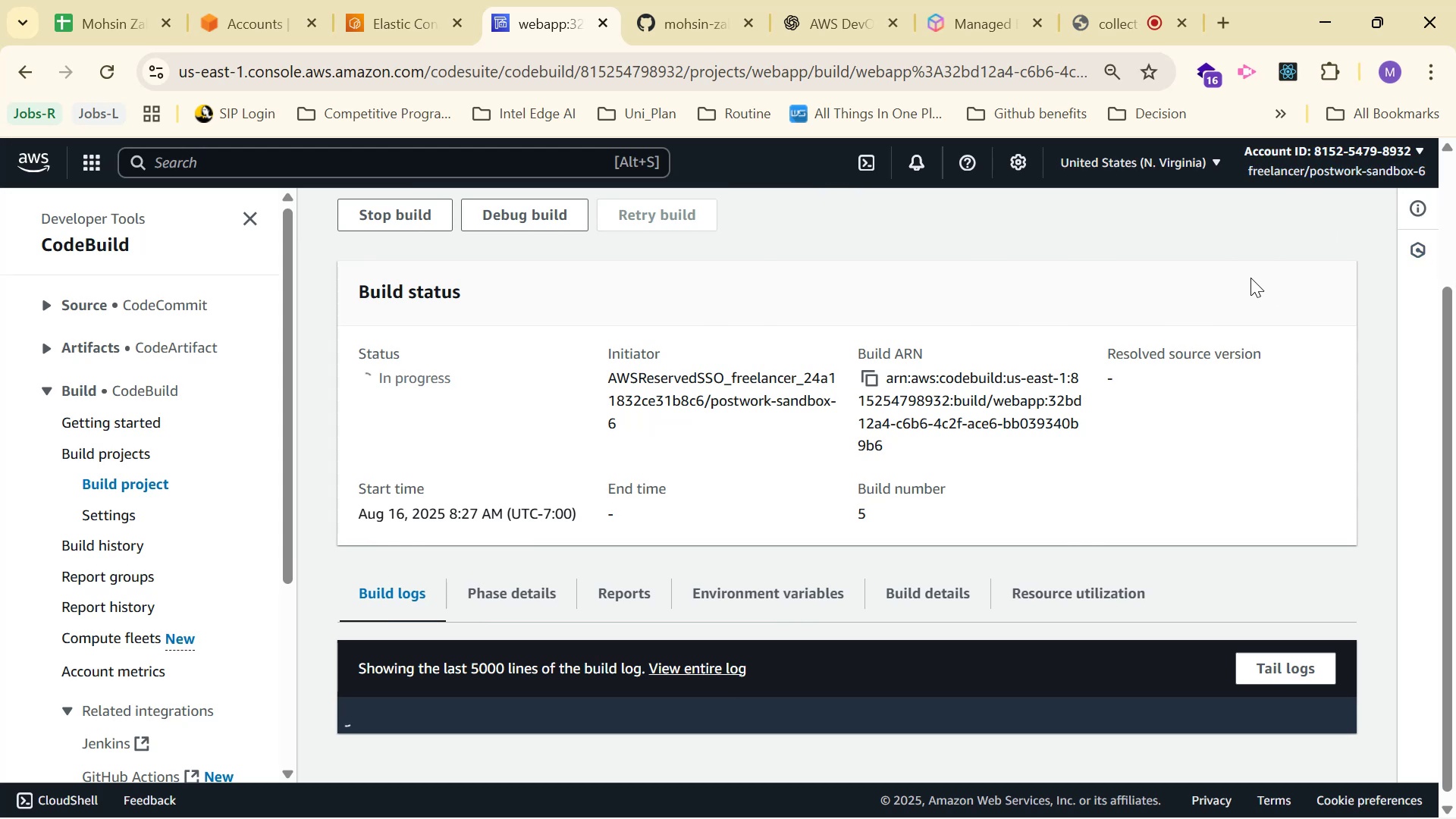 
wait(12.64)
 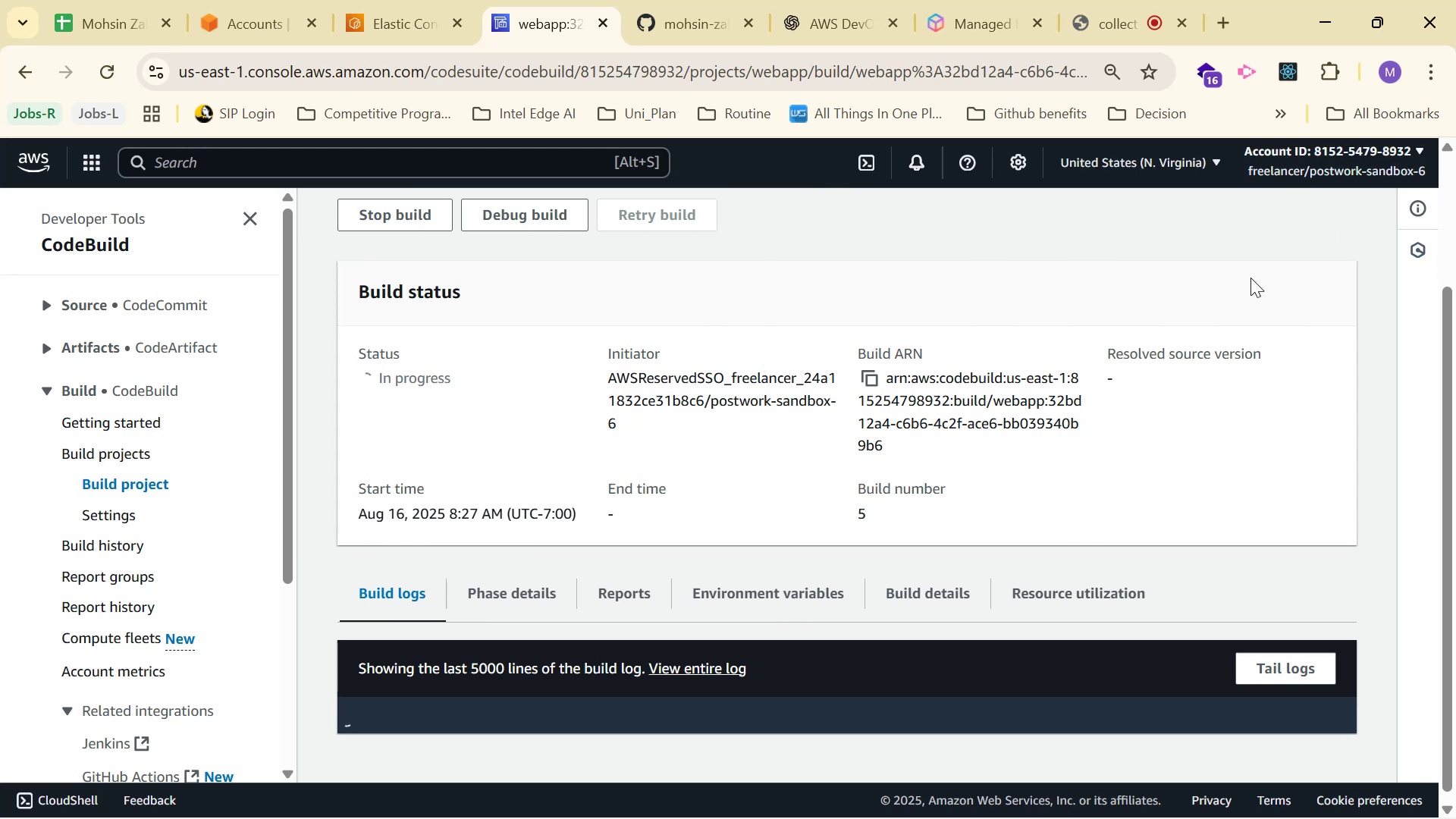 
left_click([723, 33])
 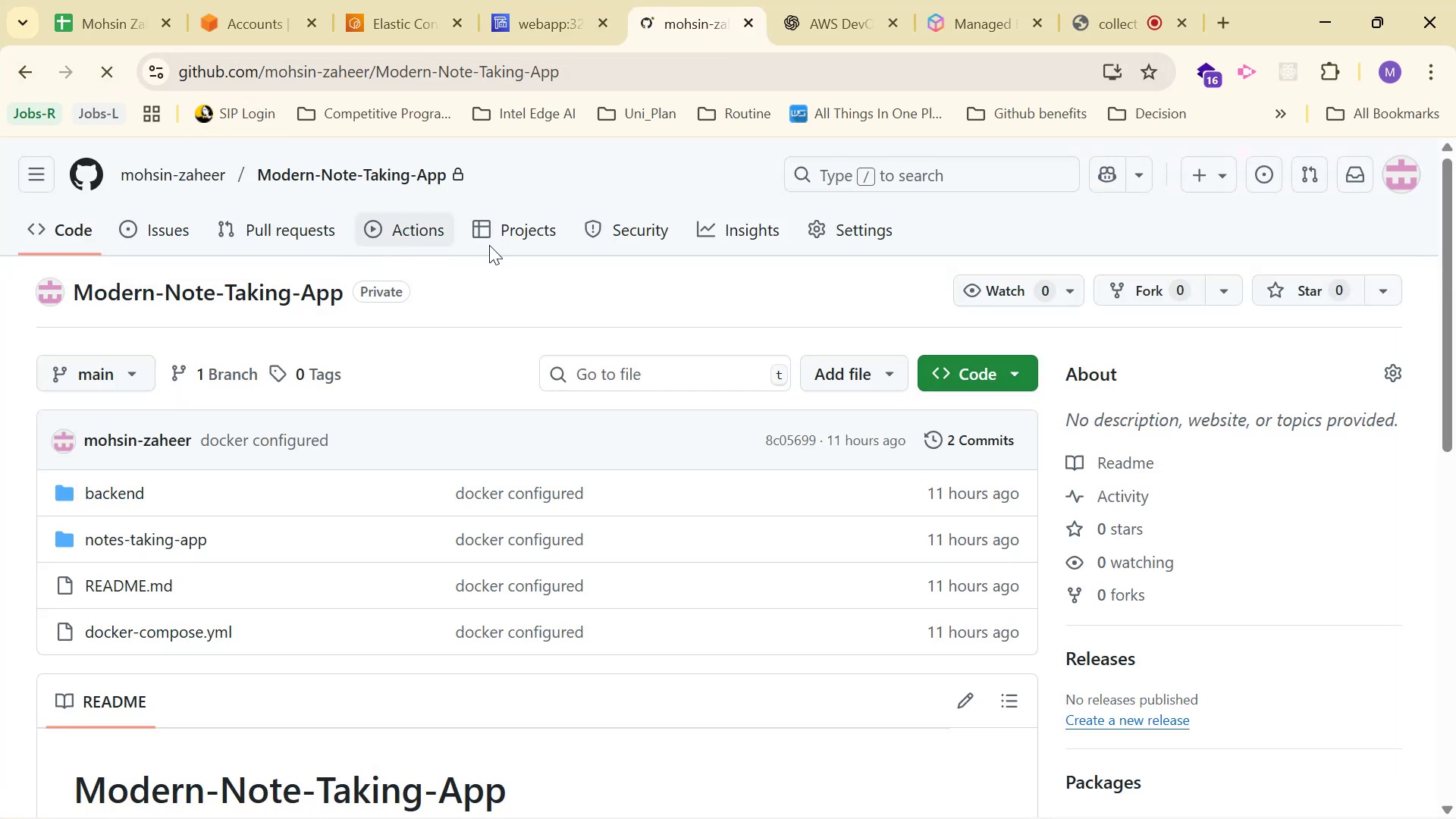 
wait(5.14)
 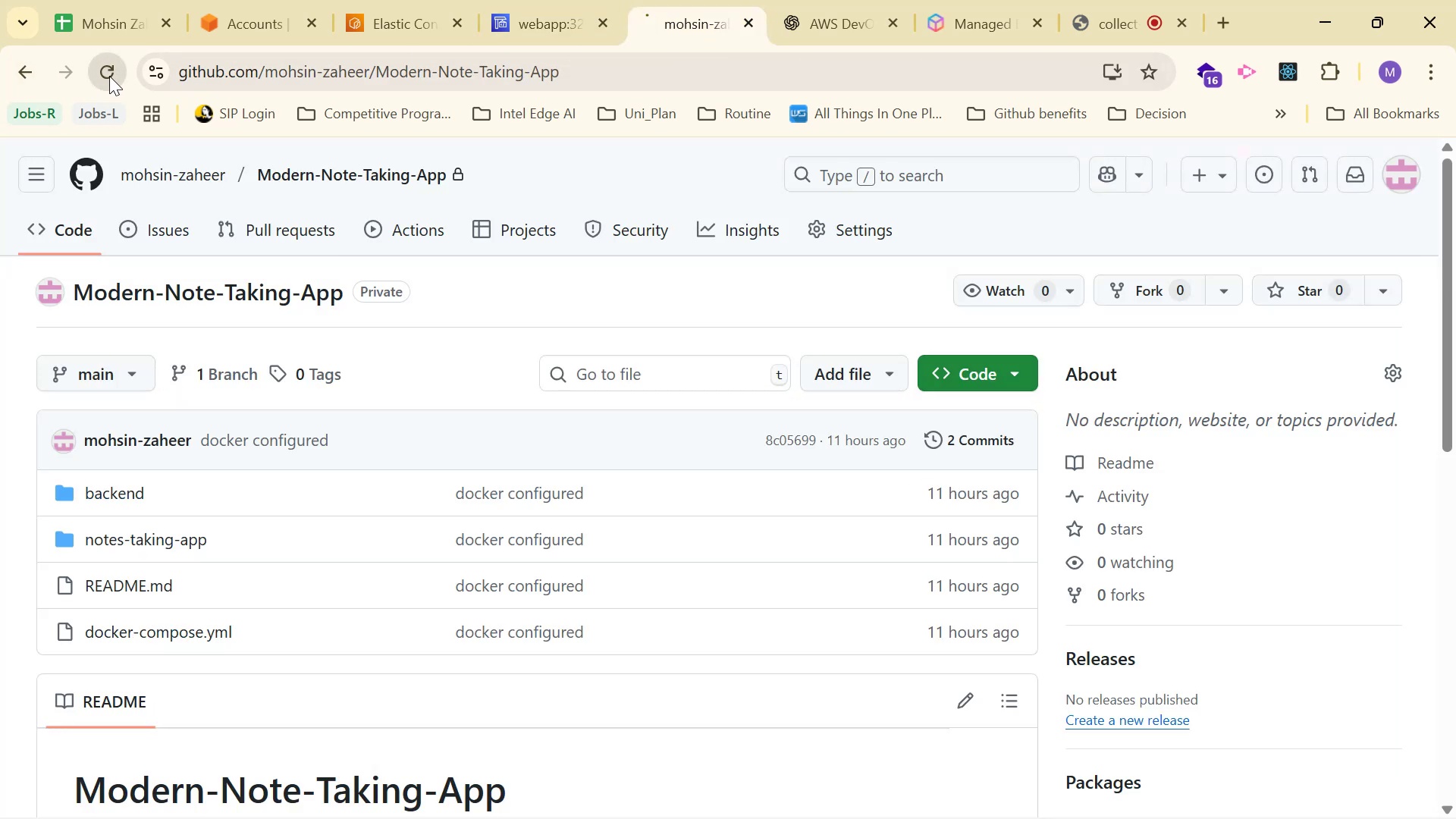 
scroll: coordinate [779, 358], scroll_direction: down, amount: 7.0
 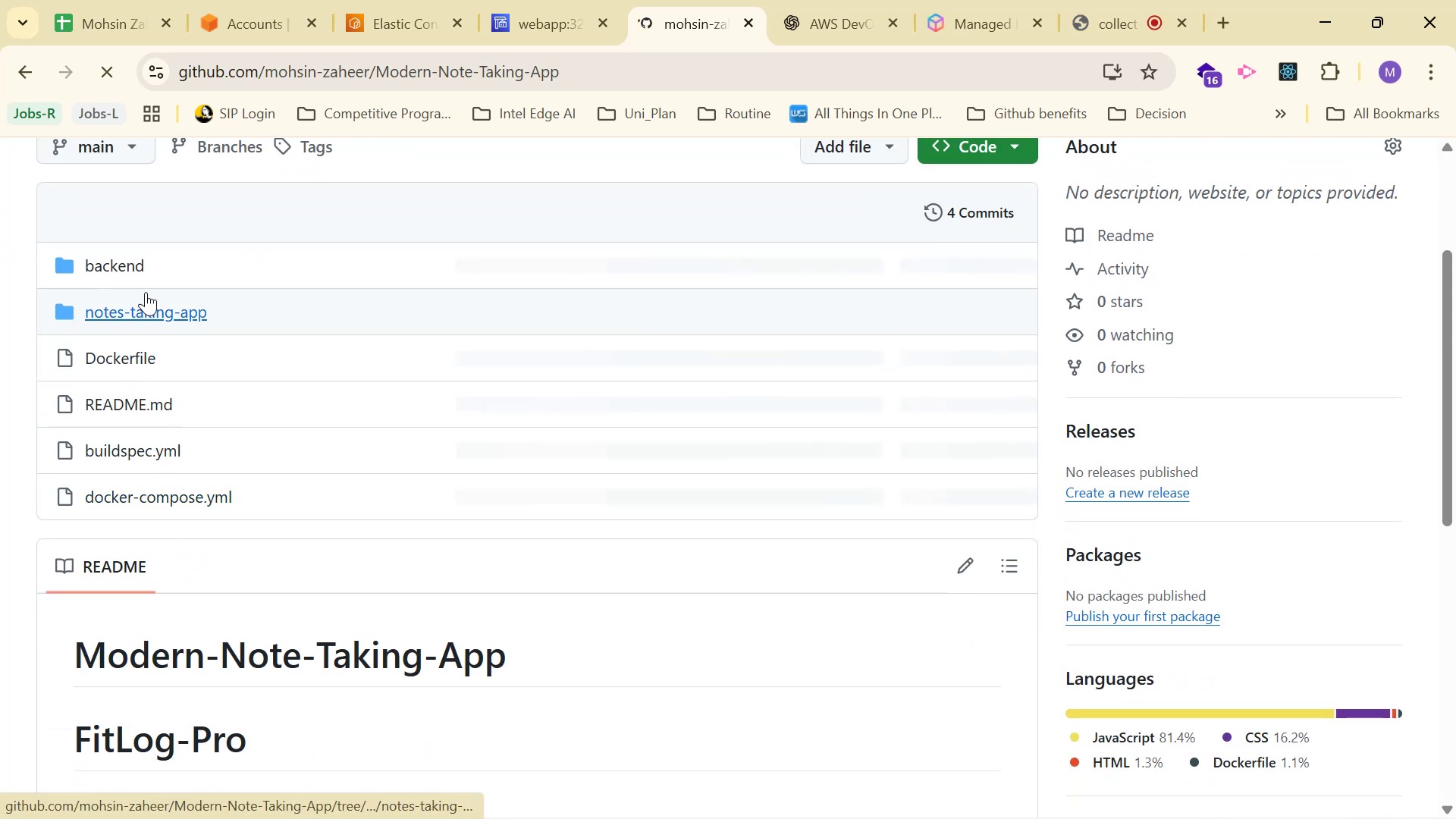 
scroll: coordinate [144, 457], scroll_direction: down, amount: 1.0
 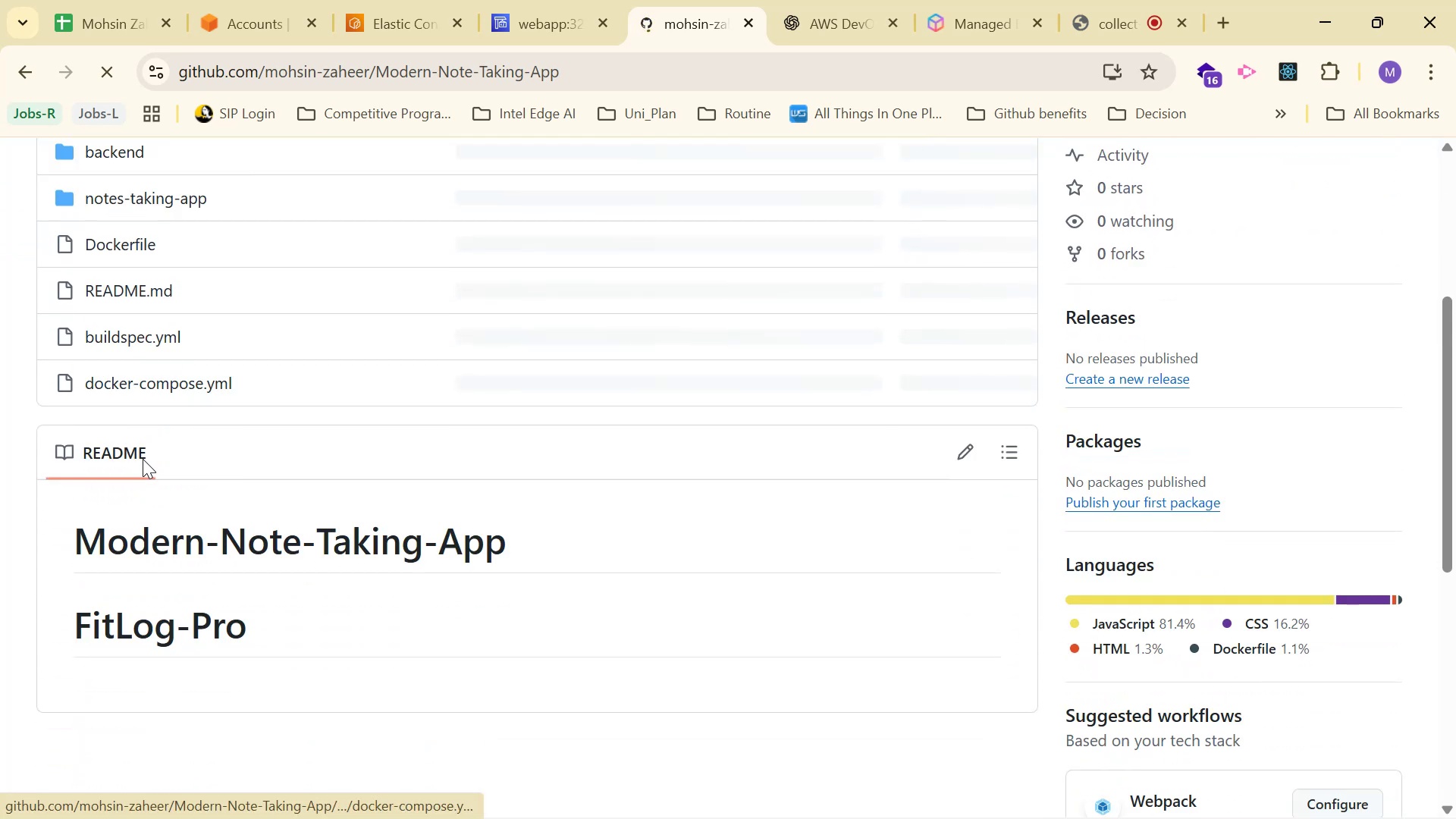 
scroll: coordinate [146, 457], scroll_direction: up, amount: 6.0
 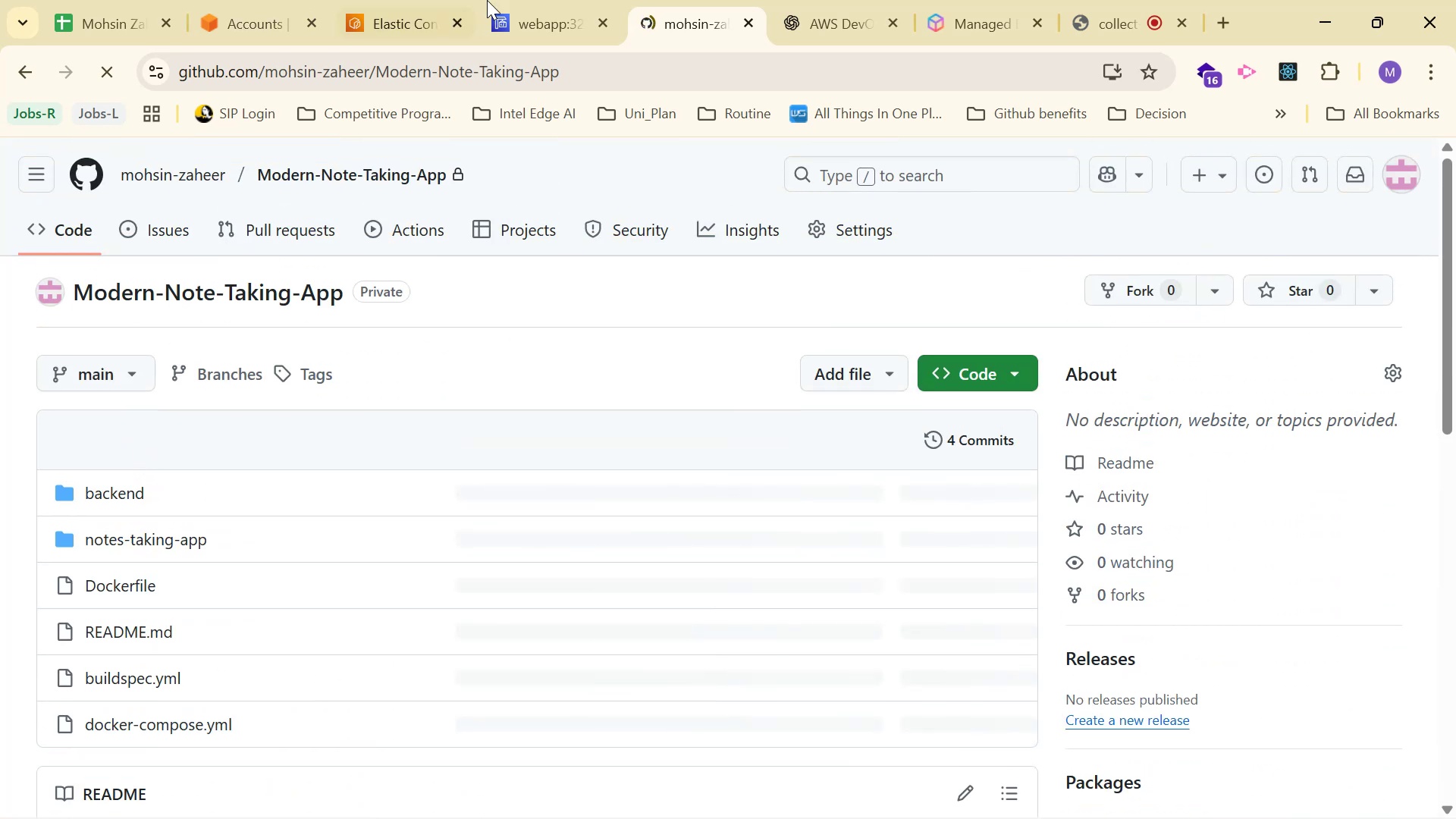 
left_click([526, 0])
 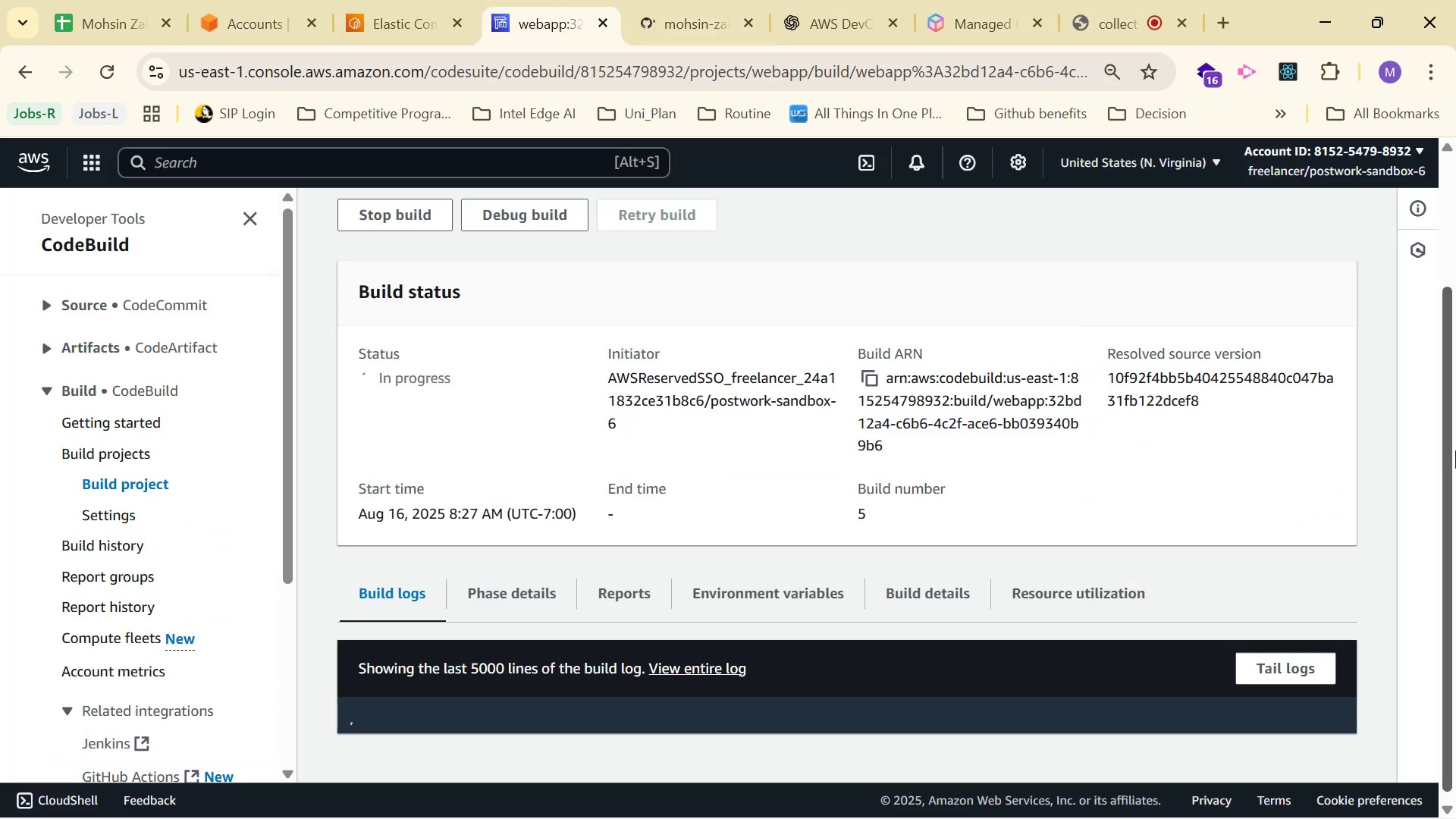 
scroll: coordinate [1450, 428], scroll_direction: up, amount: 2.0
 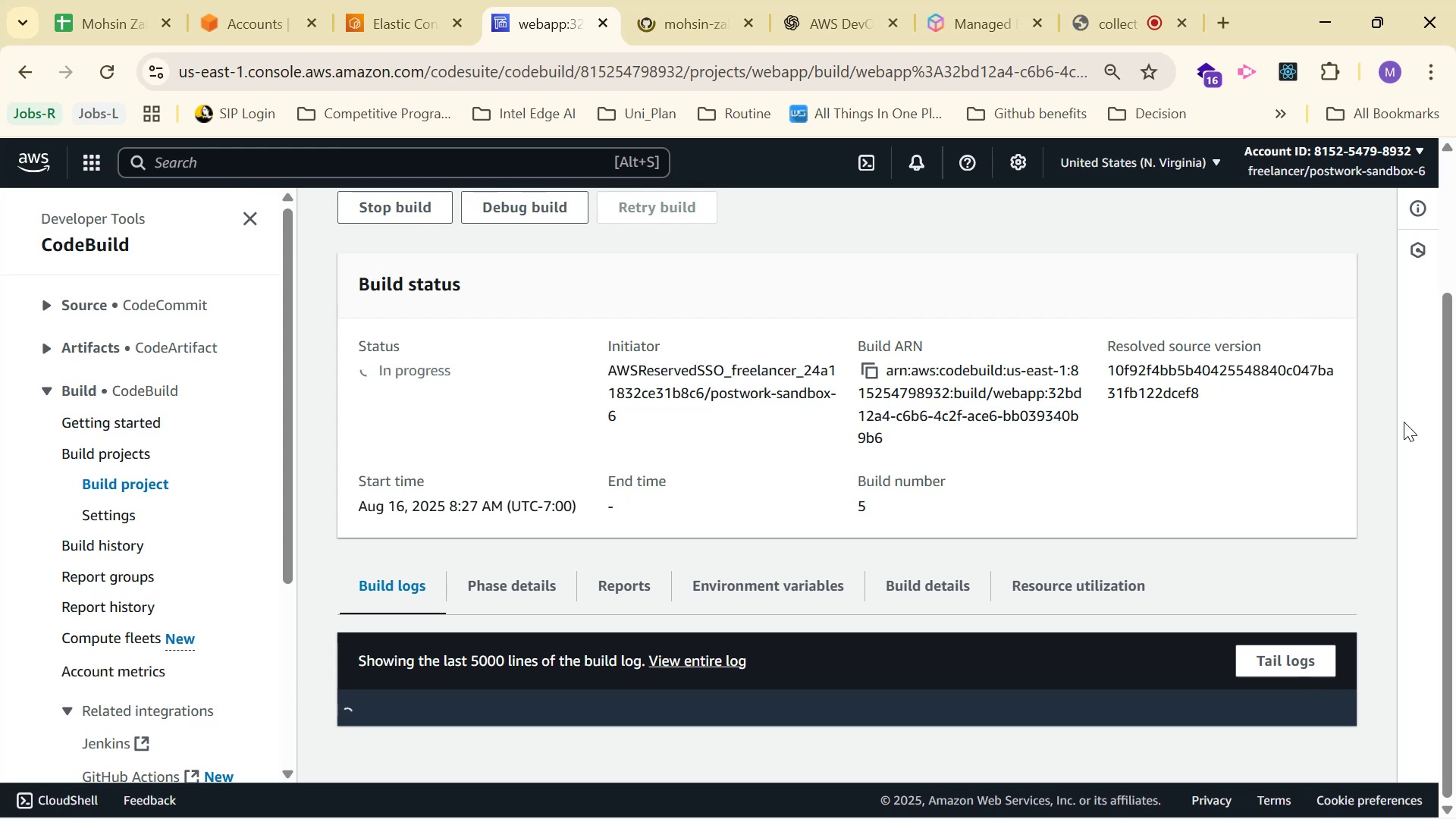 
wait(27.73)
 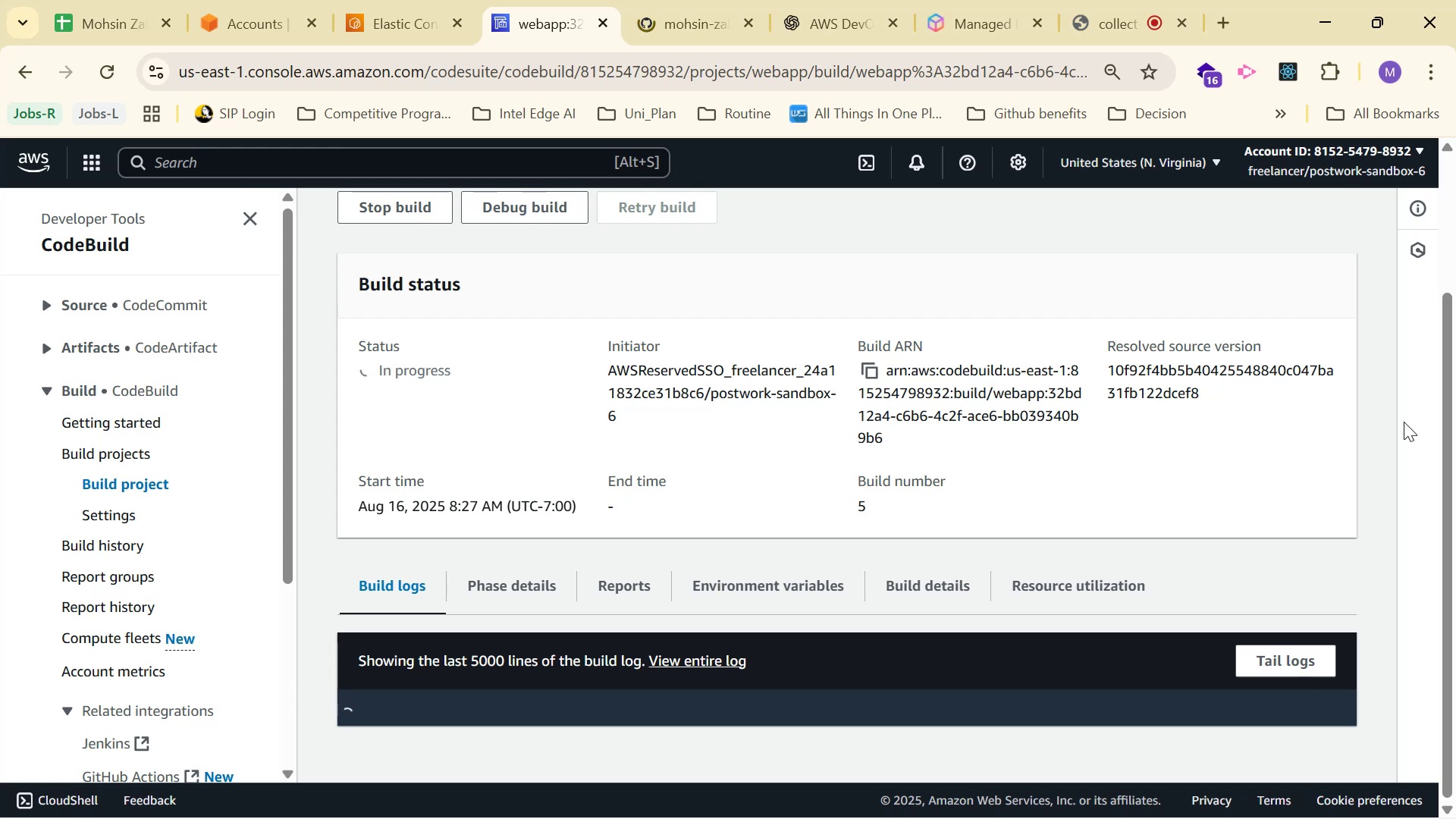 
left_click_drag(start_coordinate=[381, 369], to_coordinate=[527, 377])
 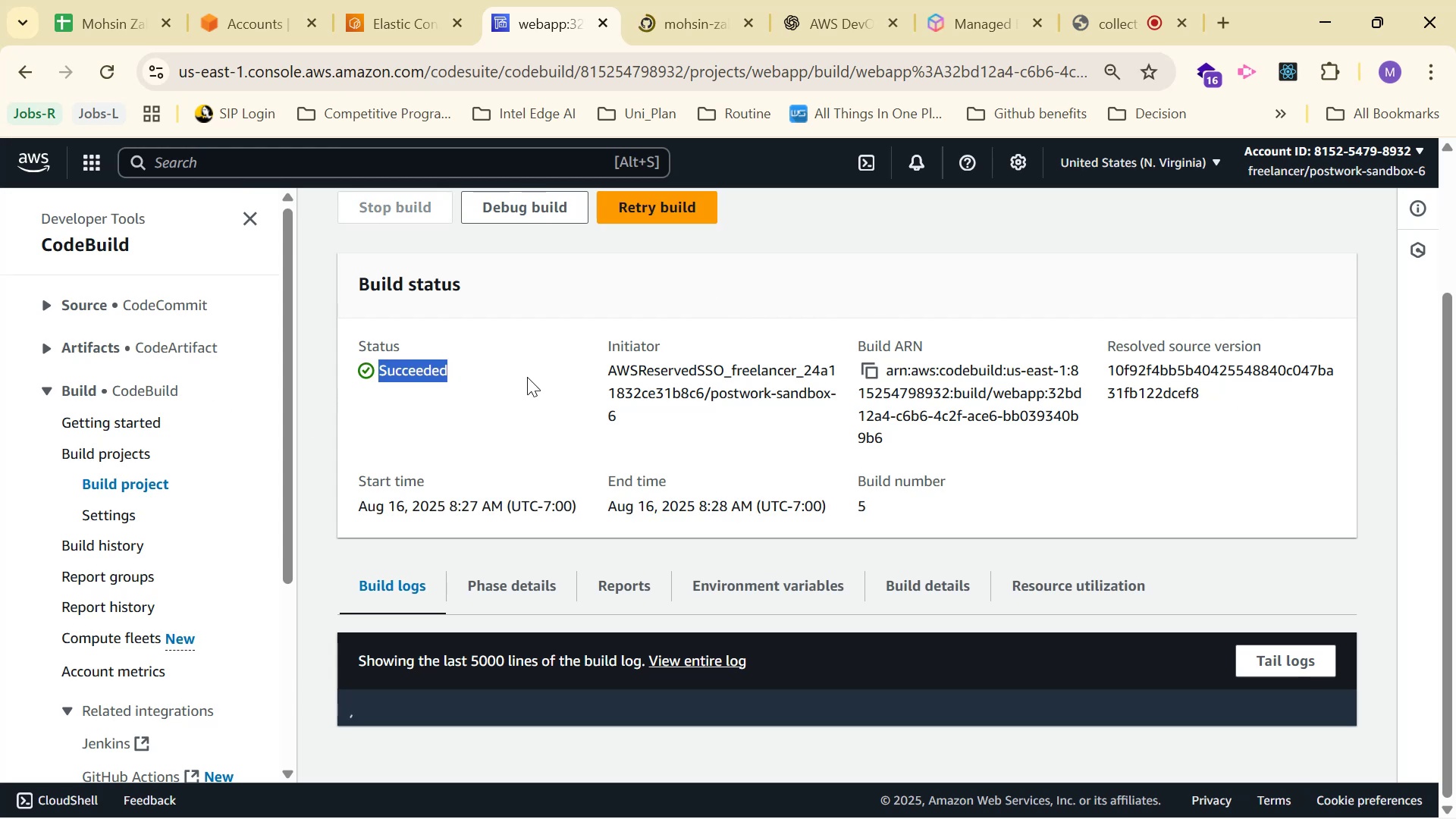 
left_click([527, 377])
 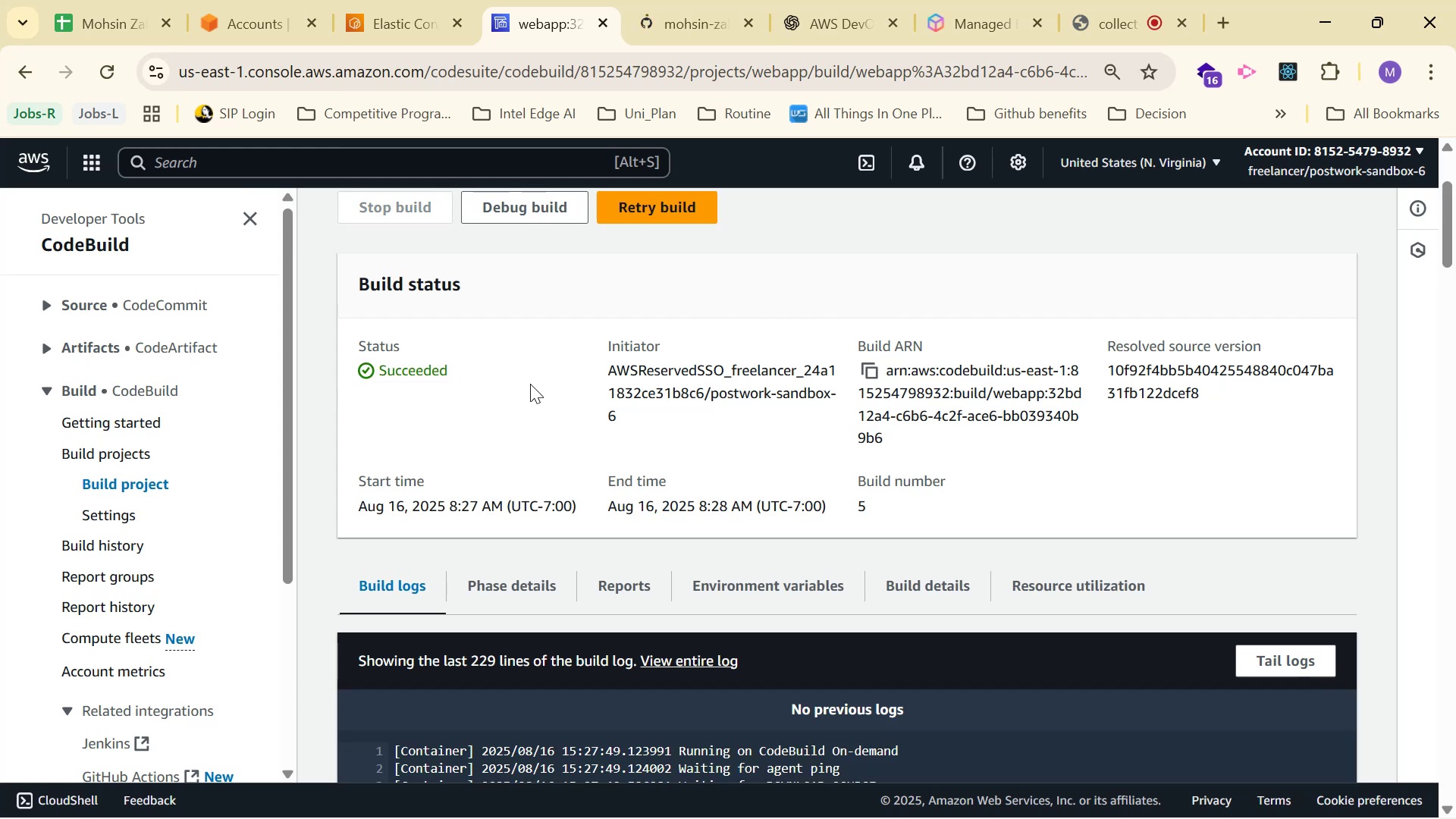 
scroll: coordinate [1041, 455], scroll_direction: down, amount: 42.0
 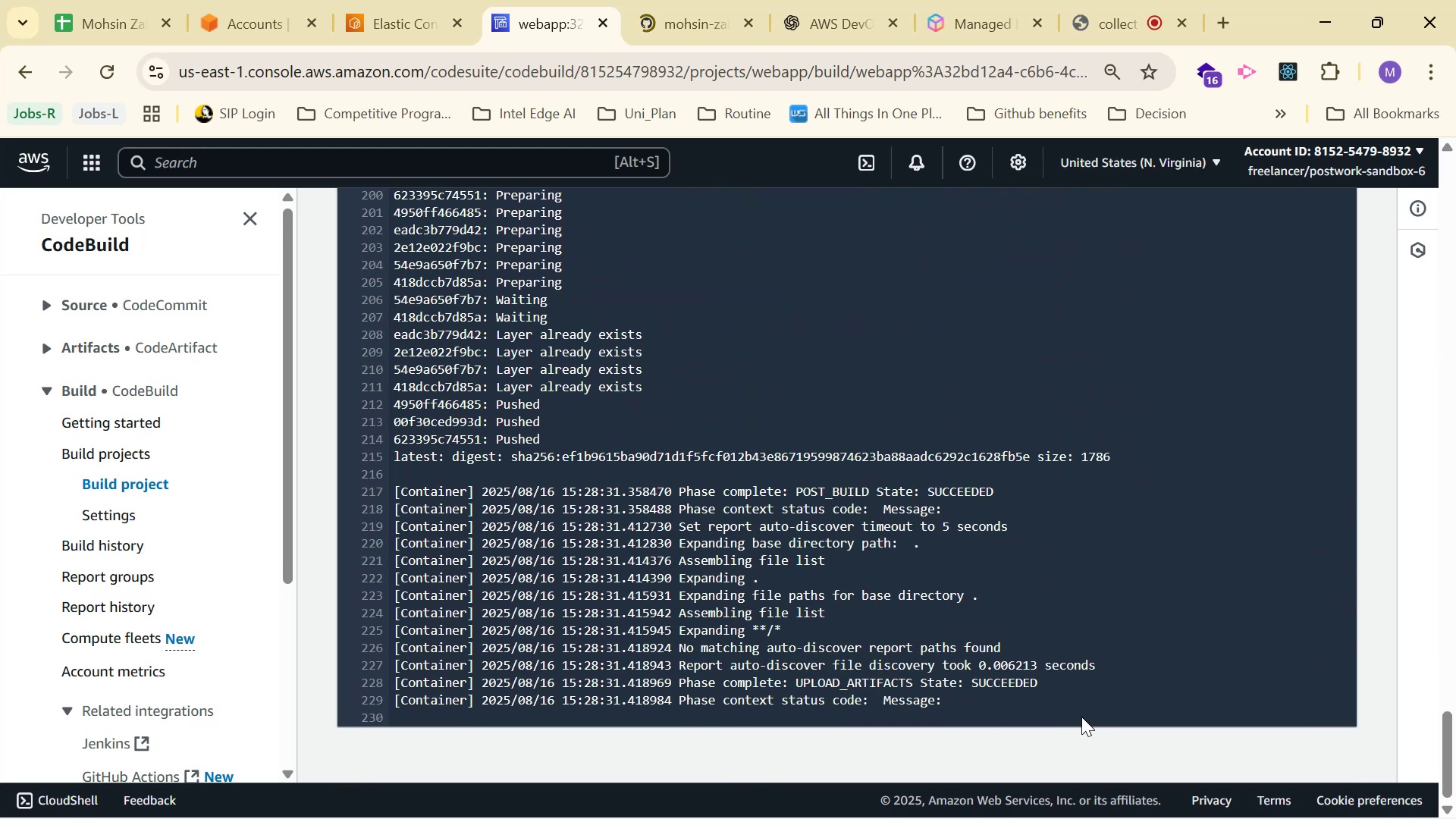 
key(Alt+Tab)
 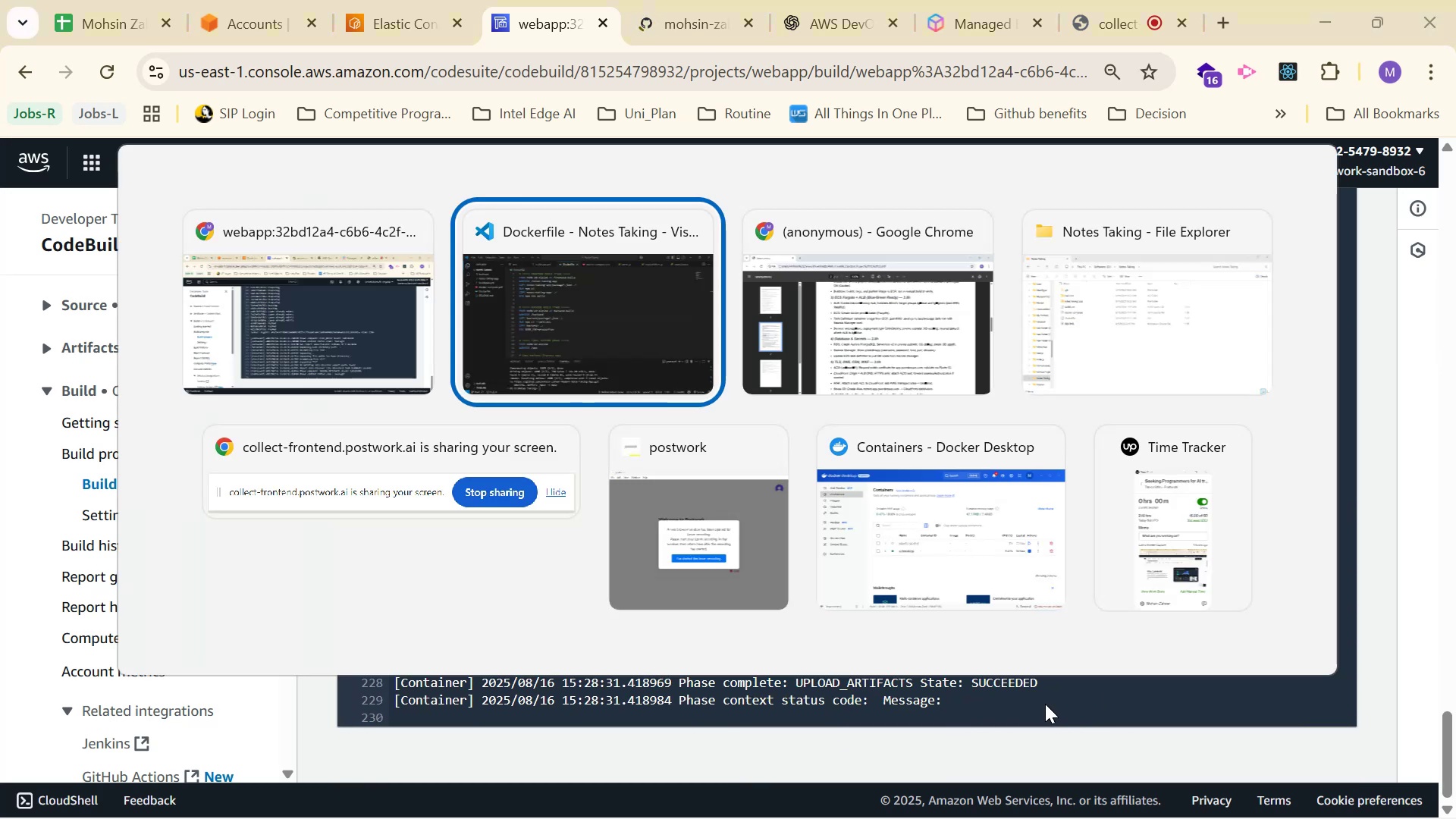 
key(Alt+Tab)
 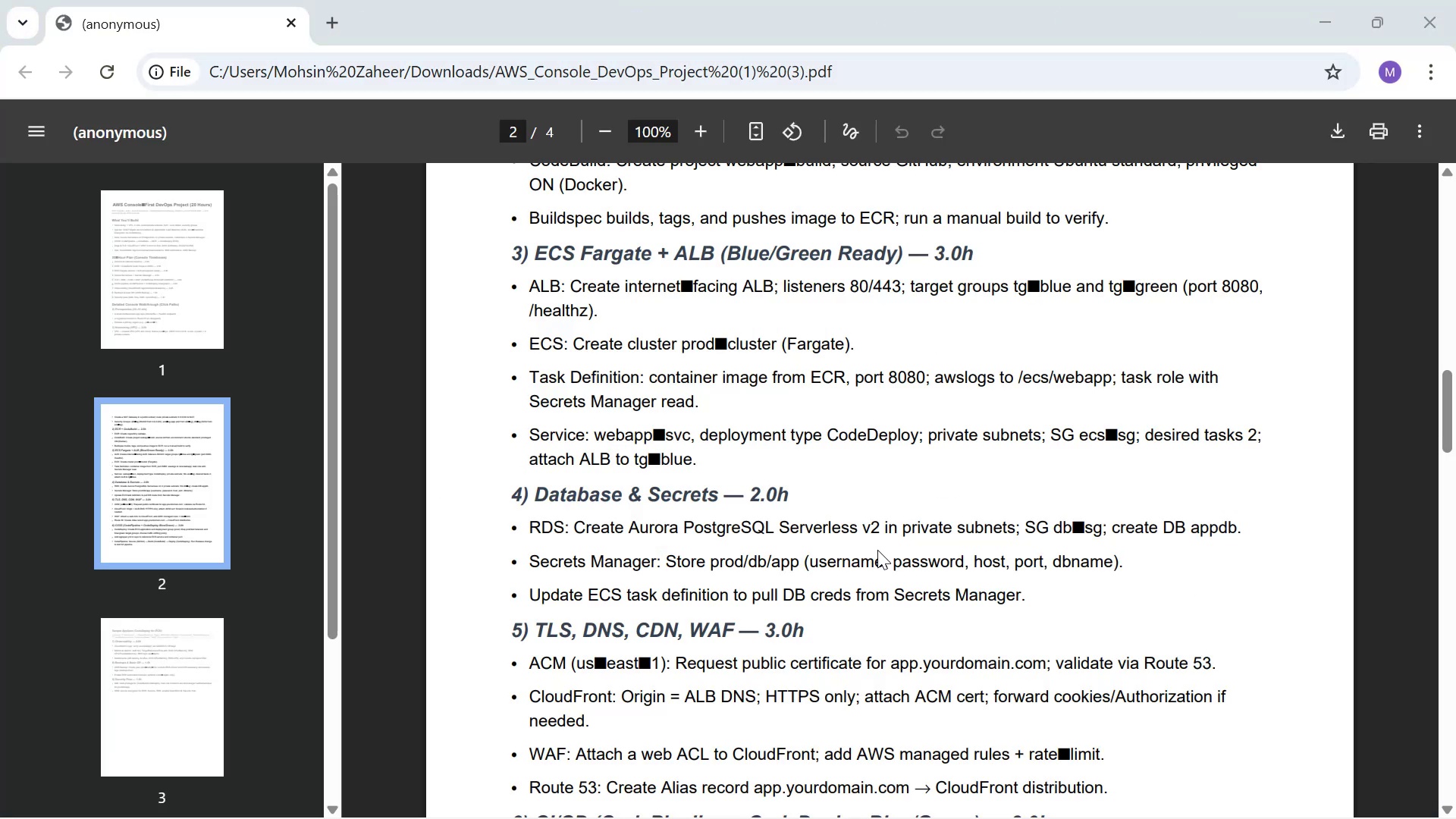 
scroll: coordinate [814, 439], scroll_direction: up, amount: 2.0
 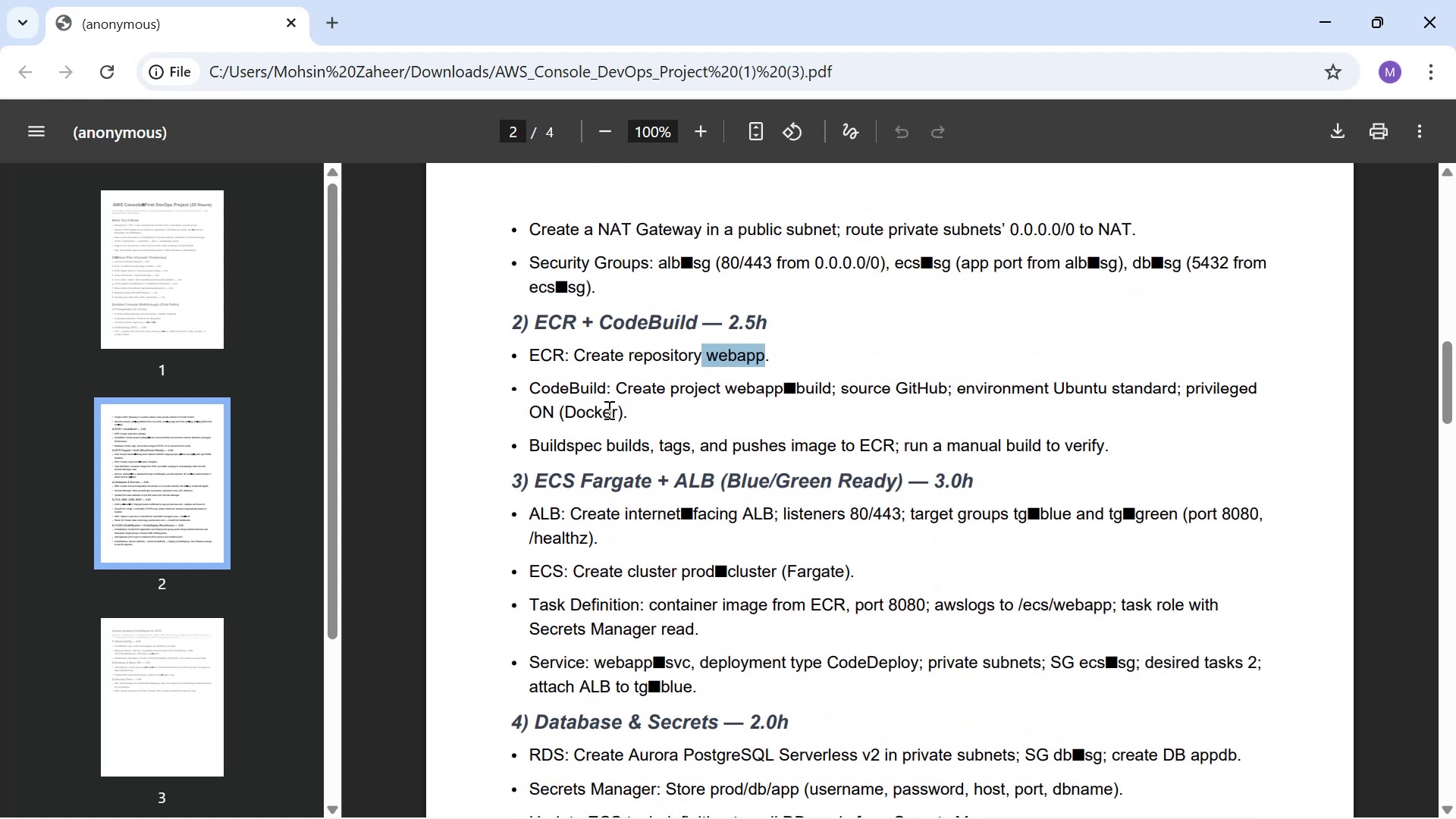 
left_click([531, 365])
 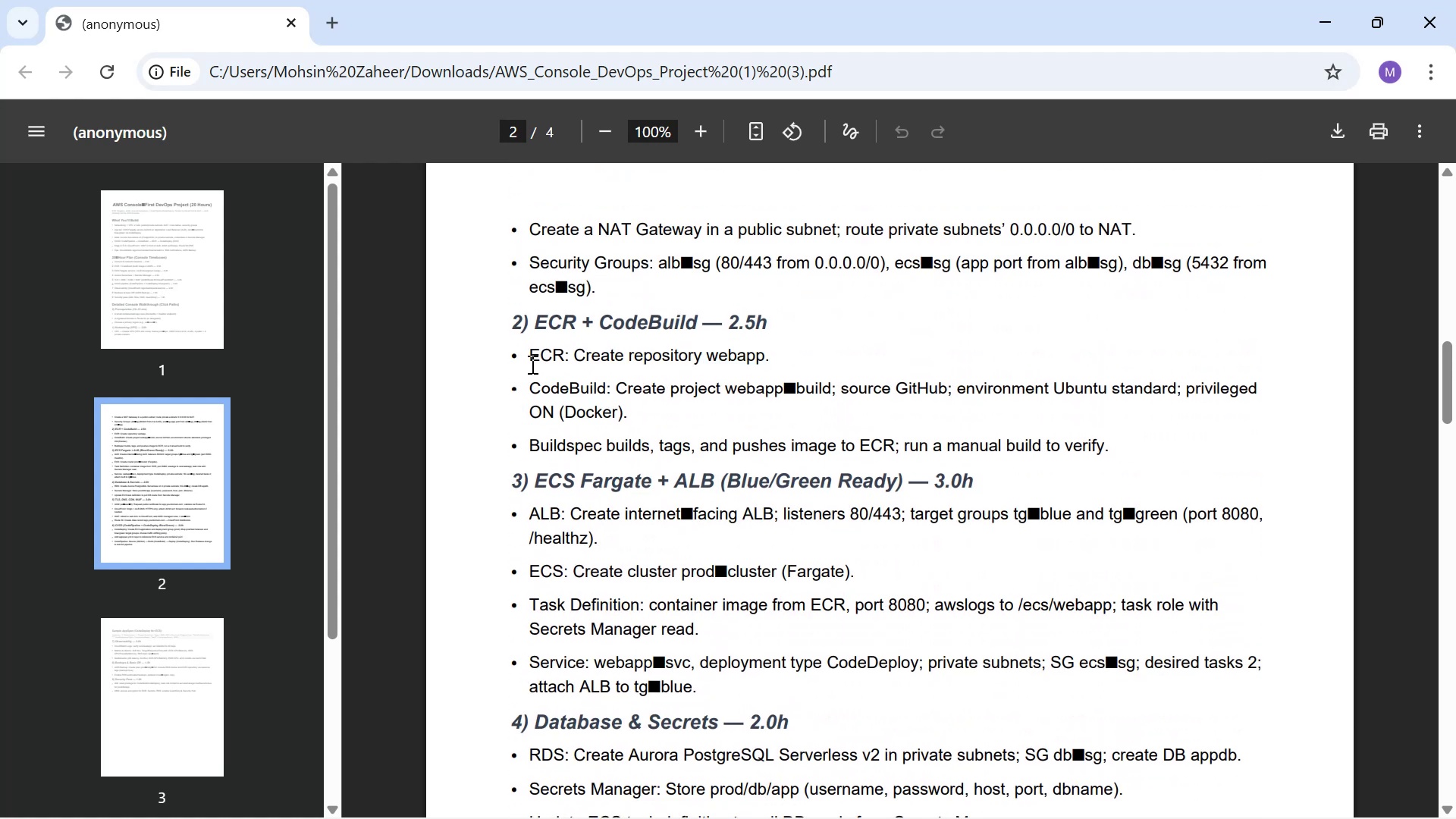 
left_click_drag(start_coordinate=[531, 356], to_coordinate=[832, 365])
 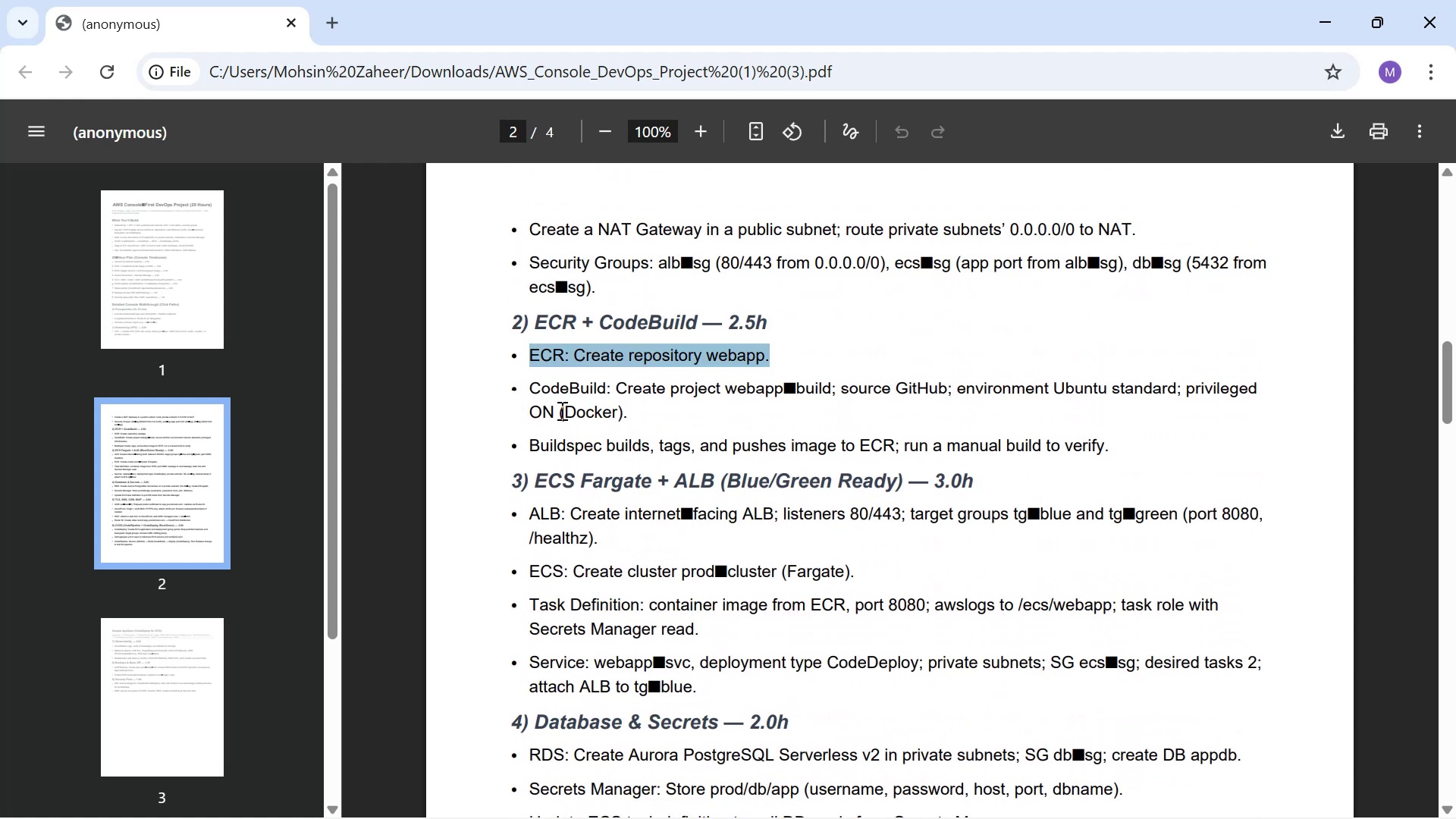 
left_click_drag(start_coordinate=[519, 392], to_coordinate=[649, 418])
 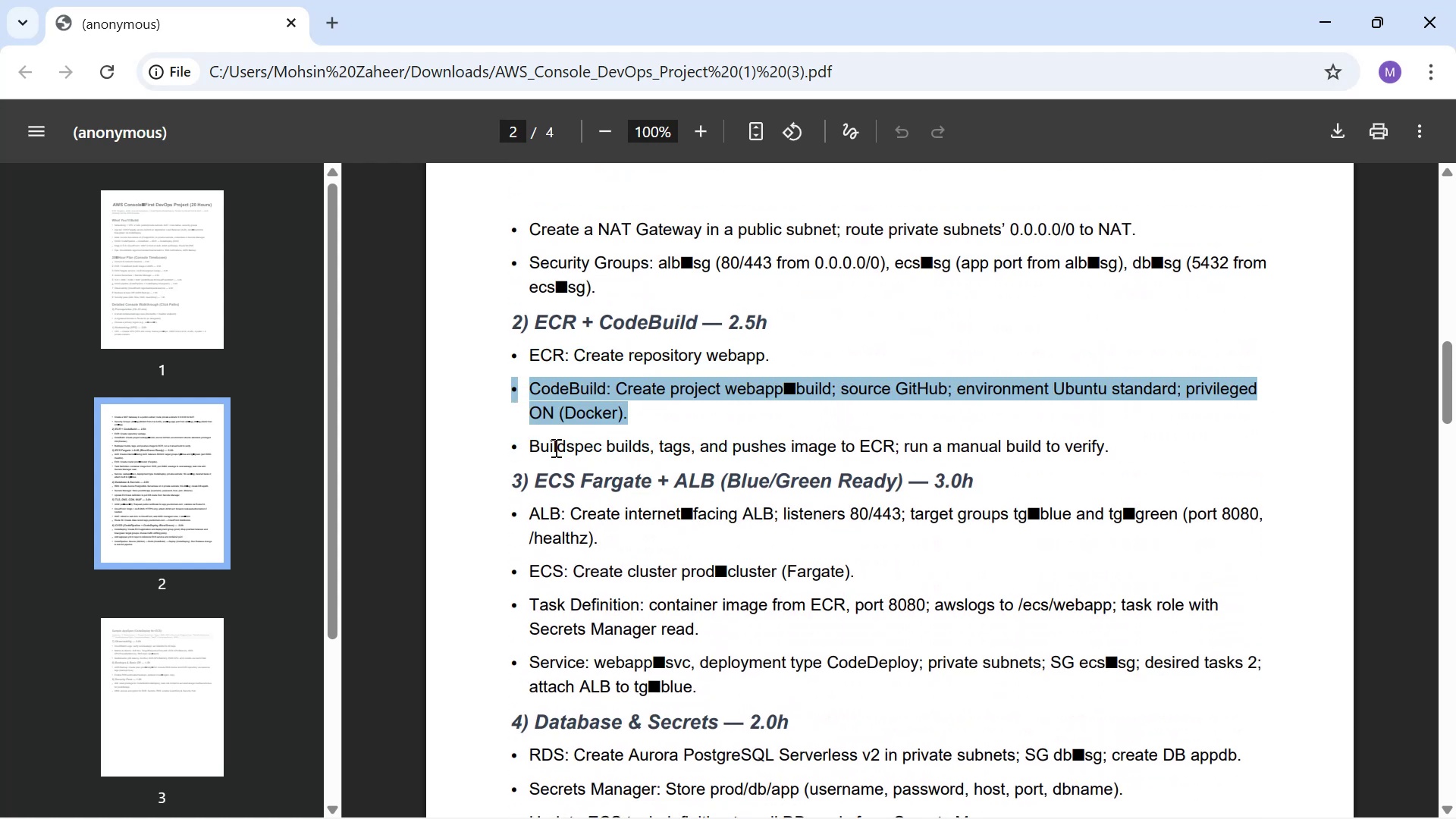 
left_click_drag(start_coordinate=[527, 442], to_coordinate=[1144, 441])
 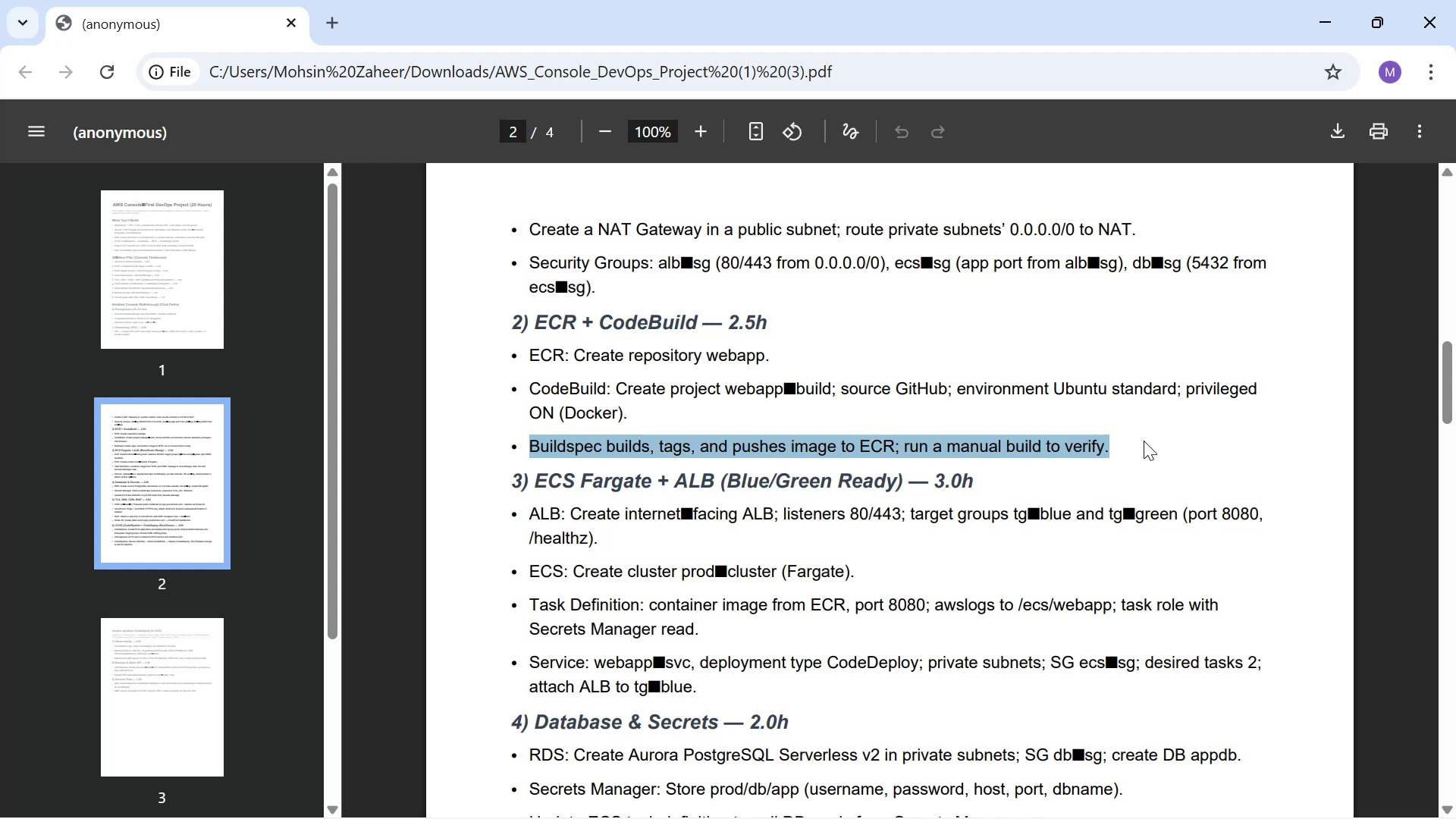 
left_click([1144, 441])
 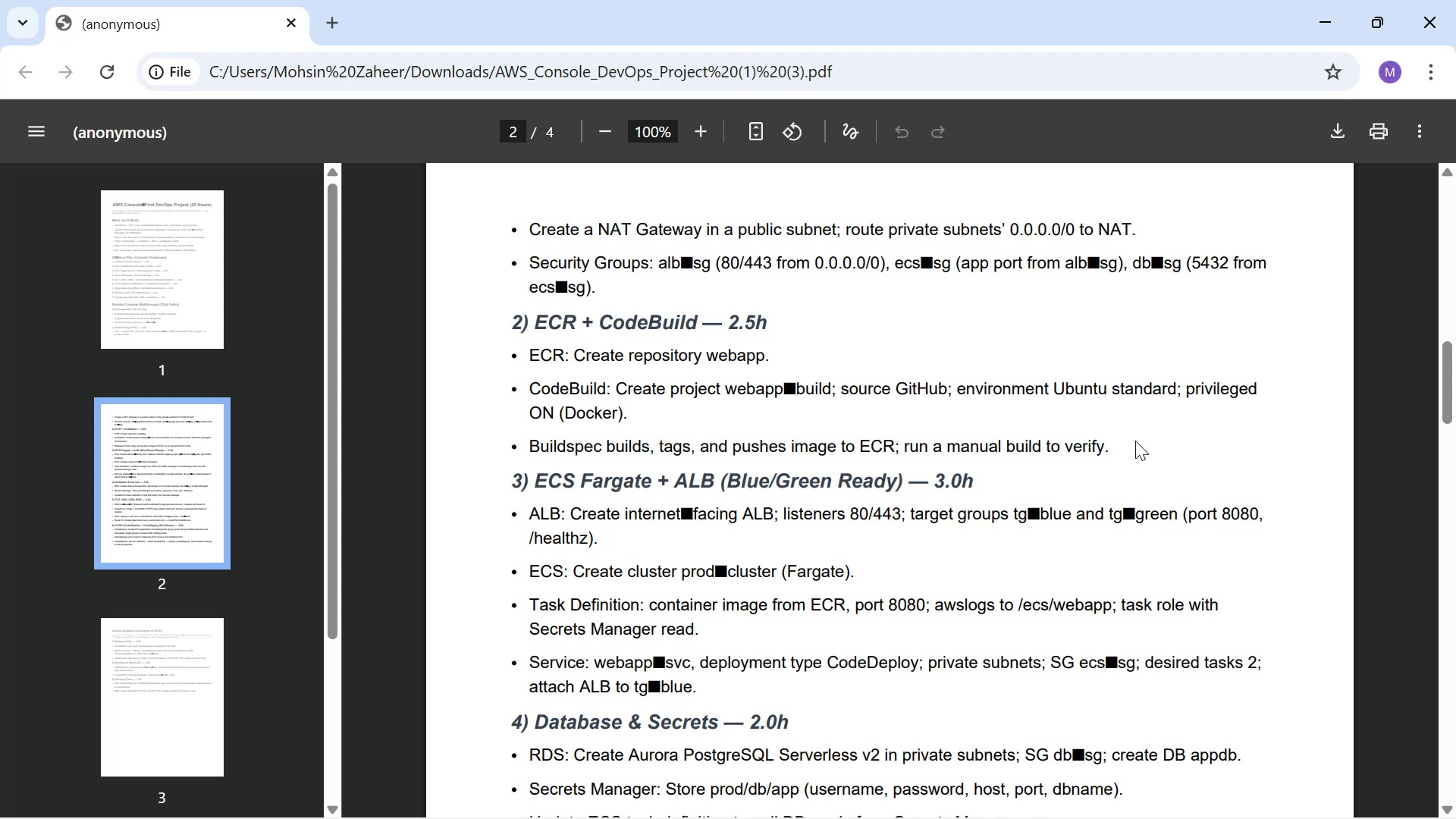 
wait(7.38)
 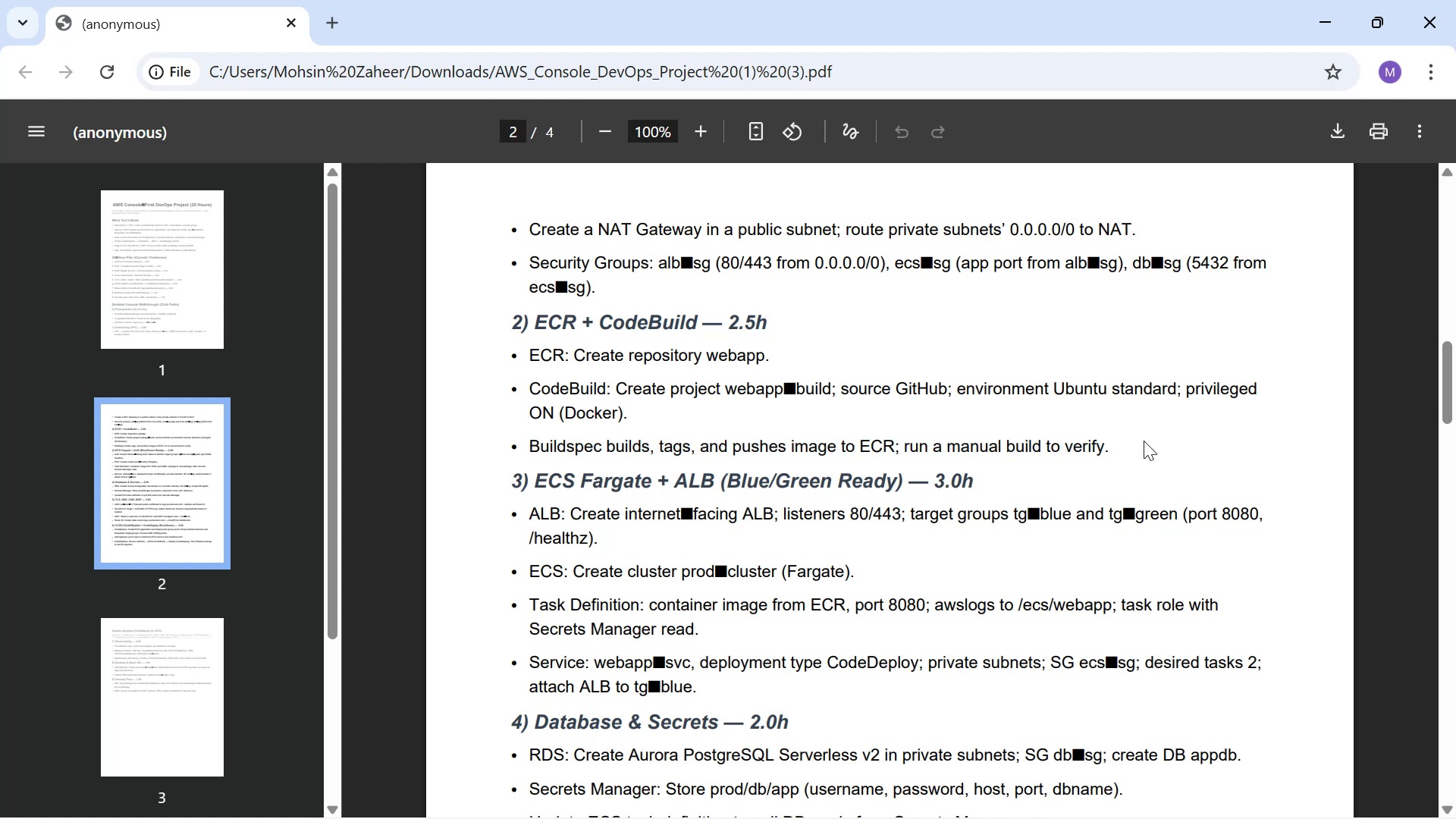 
key(Alt+Tab)
 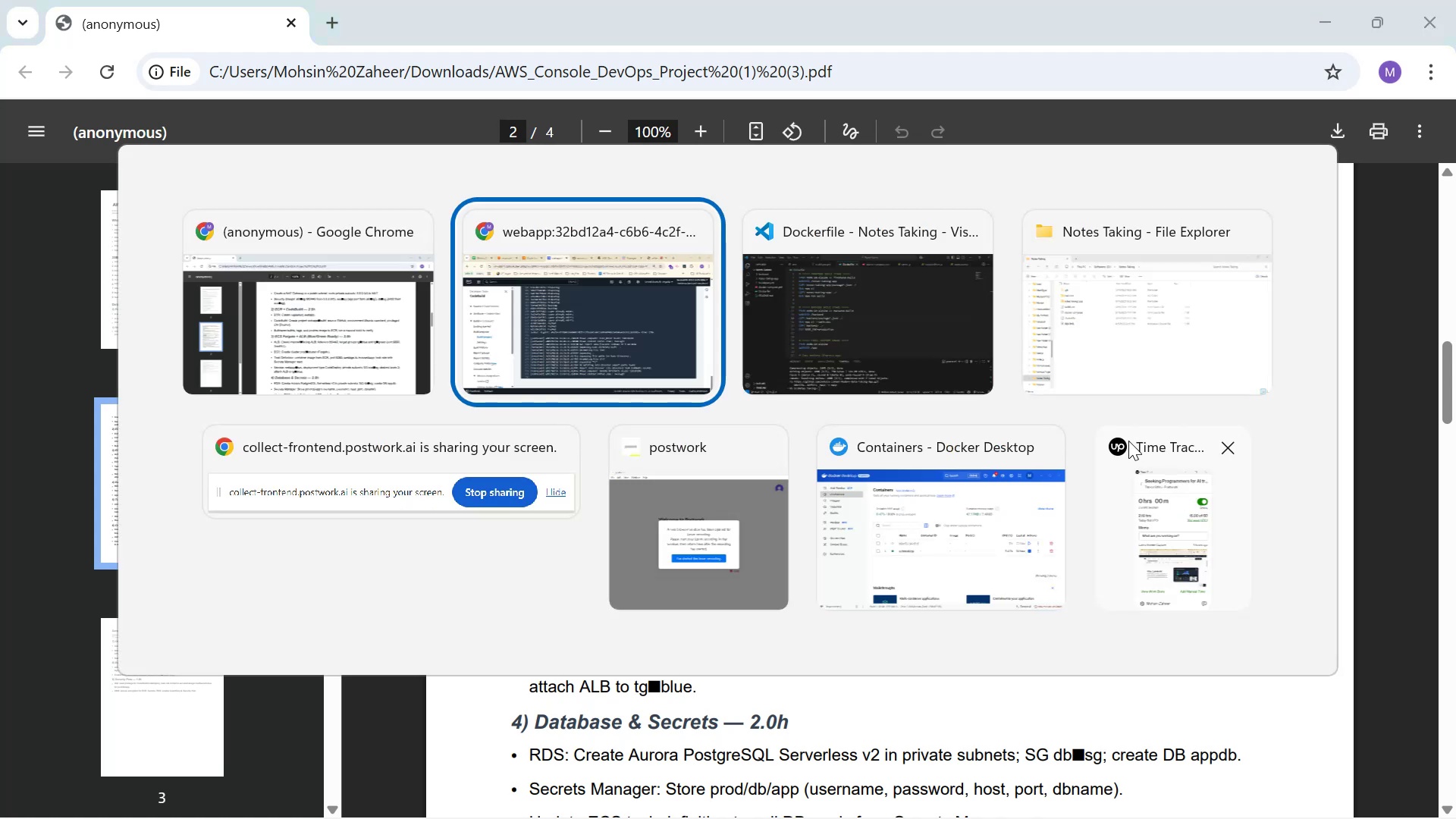 
scroll: coordinate [912, 543], scroll_direction: down, amount: 4.0
 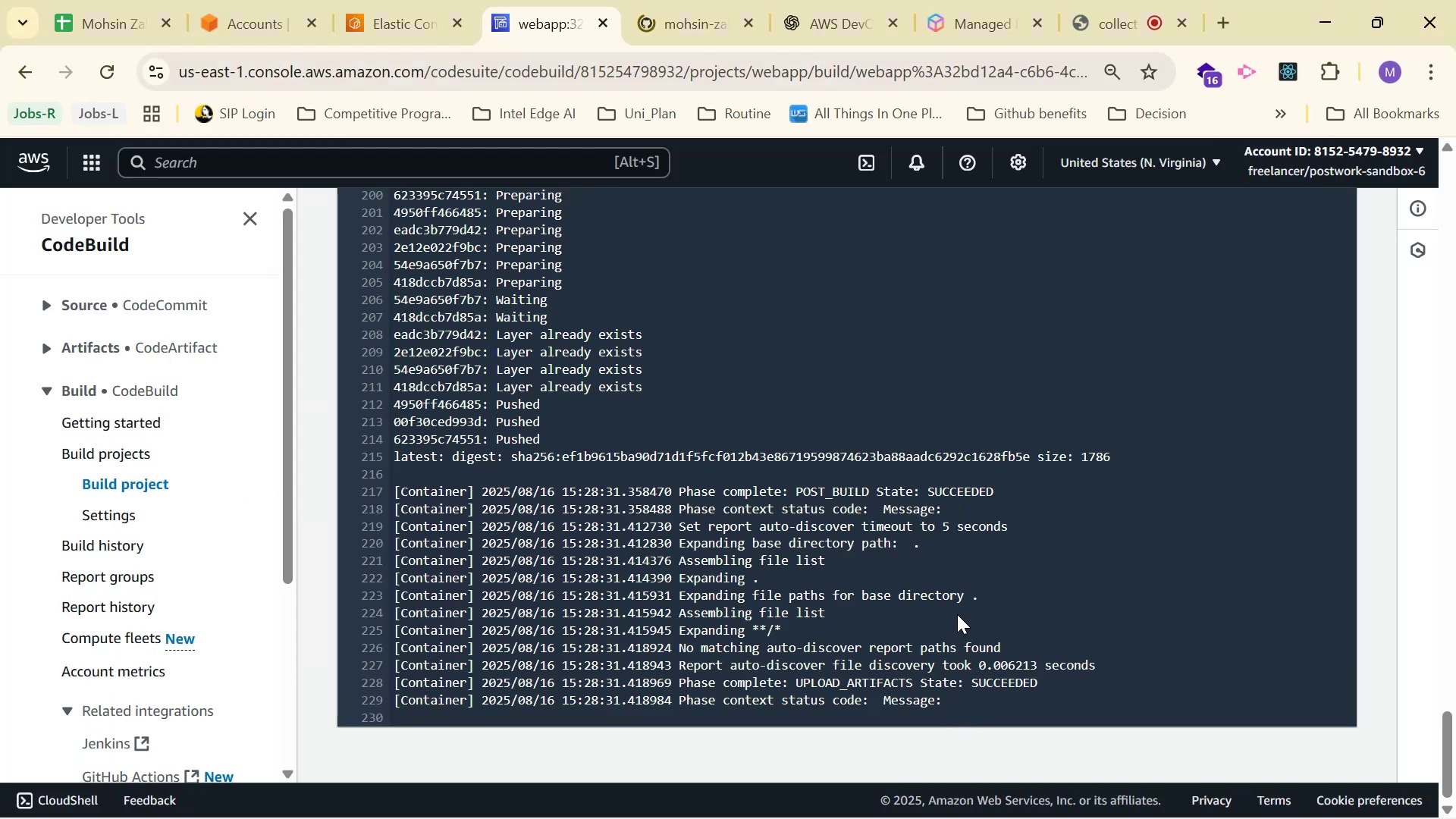 
scroll: coordinate [795, 558], scroll_direction: up, amount: 40.0
 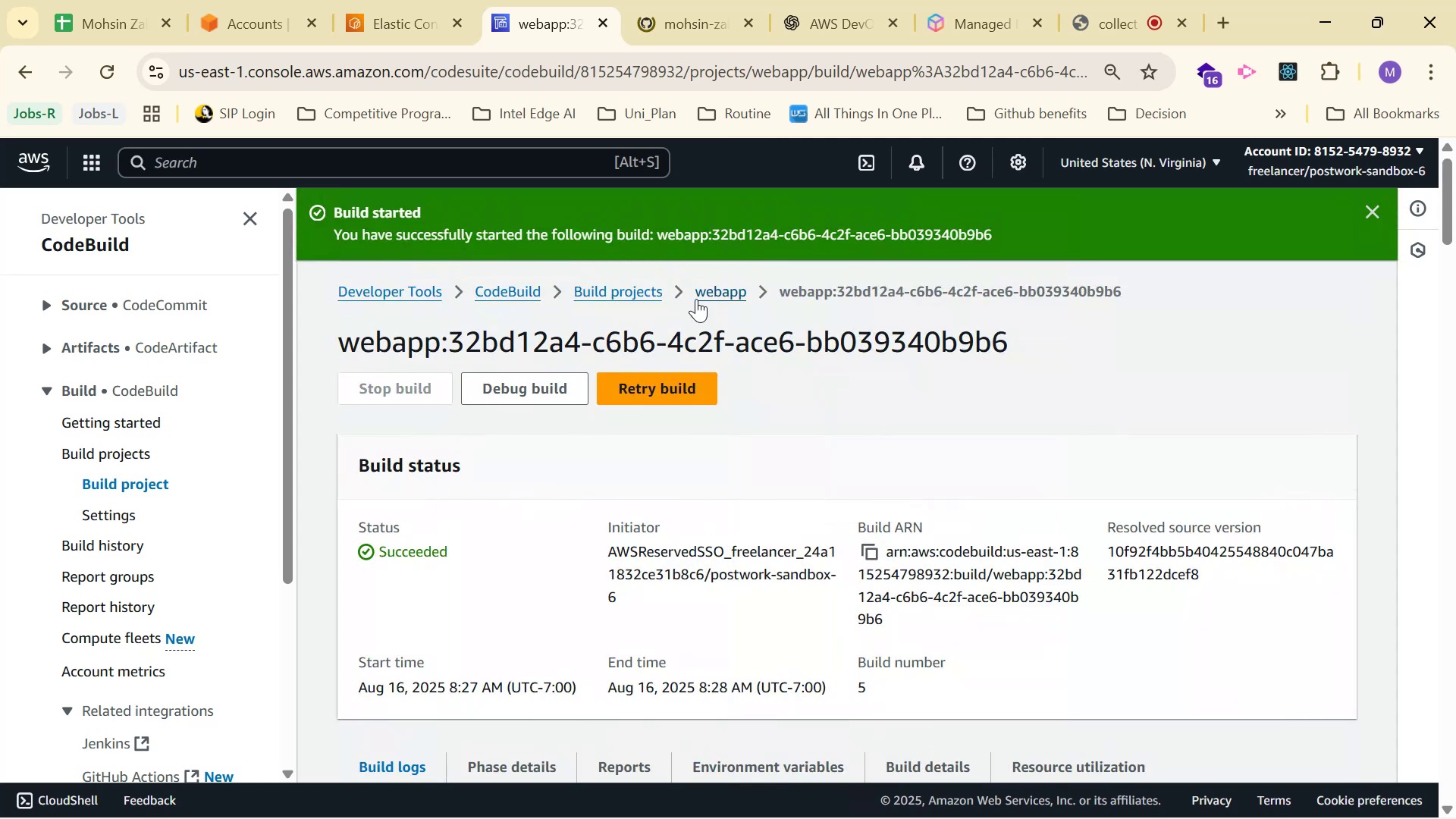 
left_click([718, 287])
 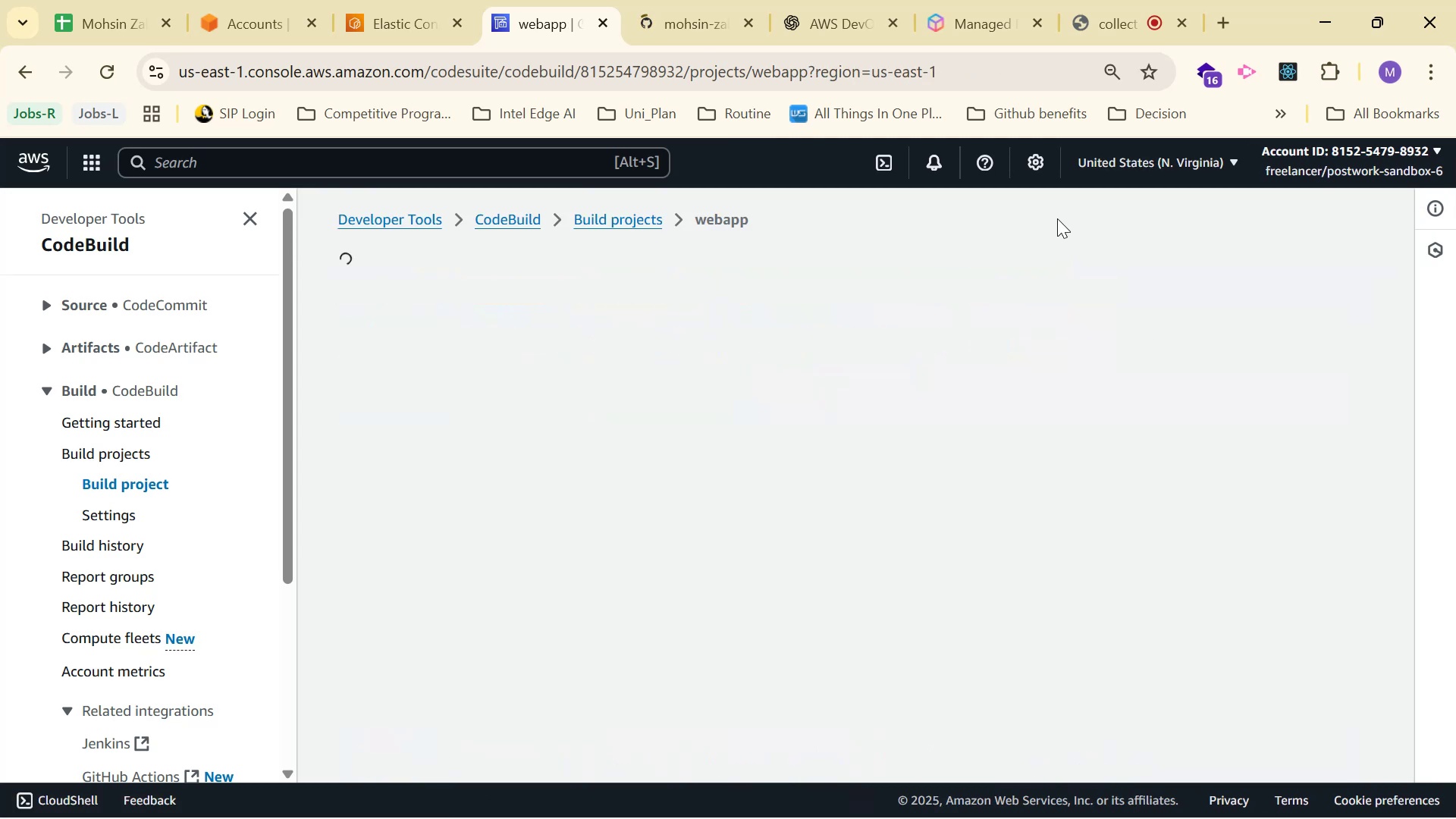 
scroll: coordinate [1023, 312], scroll_direction: down, amount: 9.0
 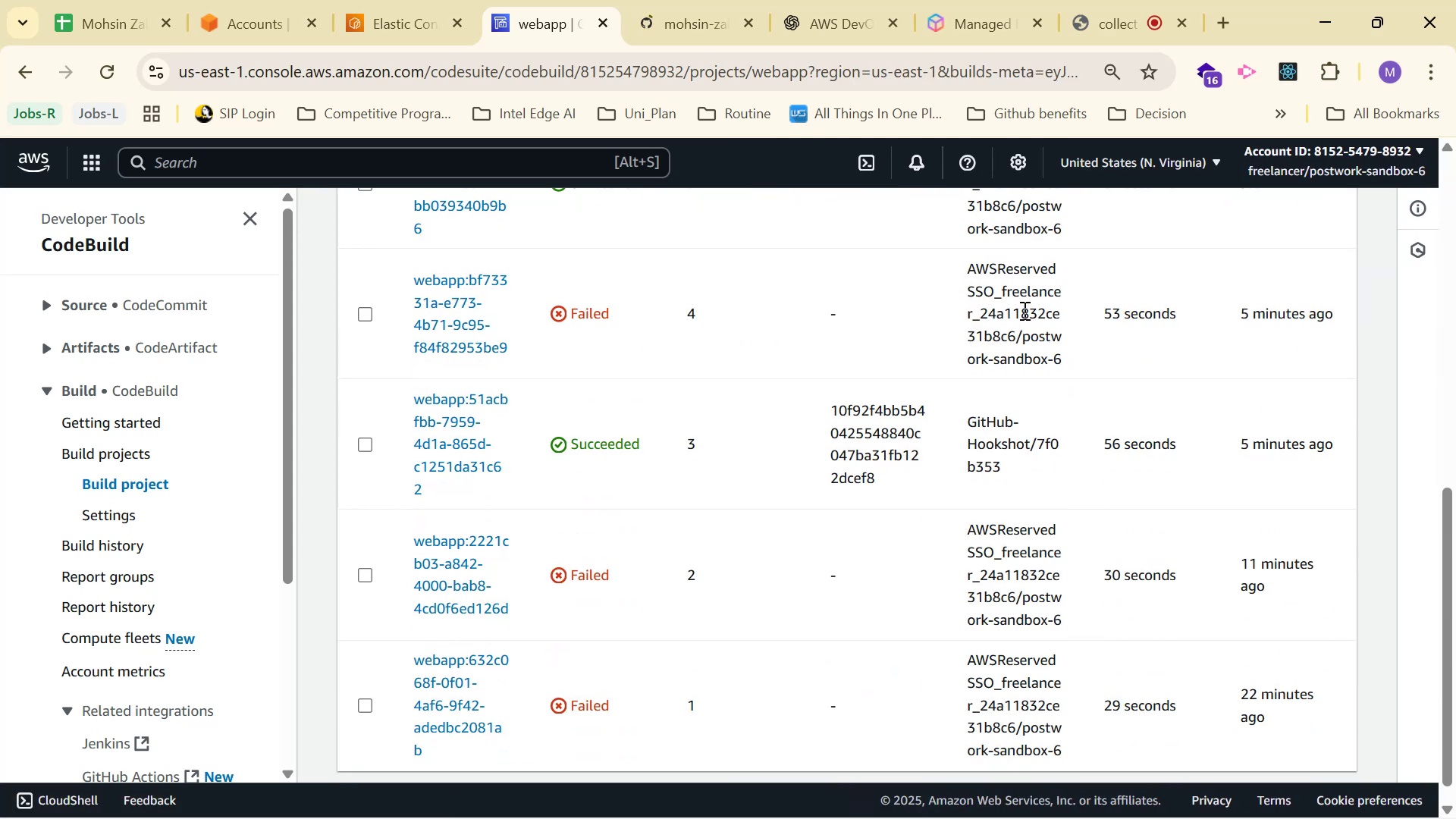 
scroll: coordinate [1023, 309], scroll_direction: up, amount: 2.0
 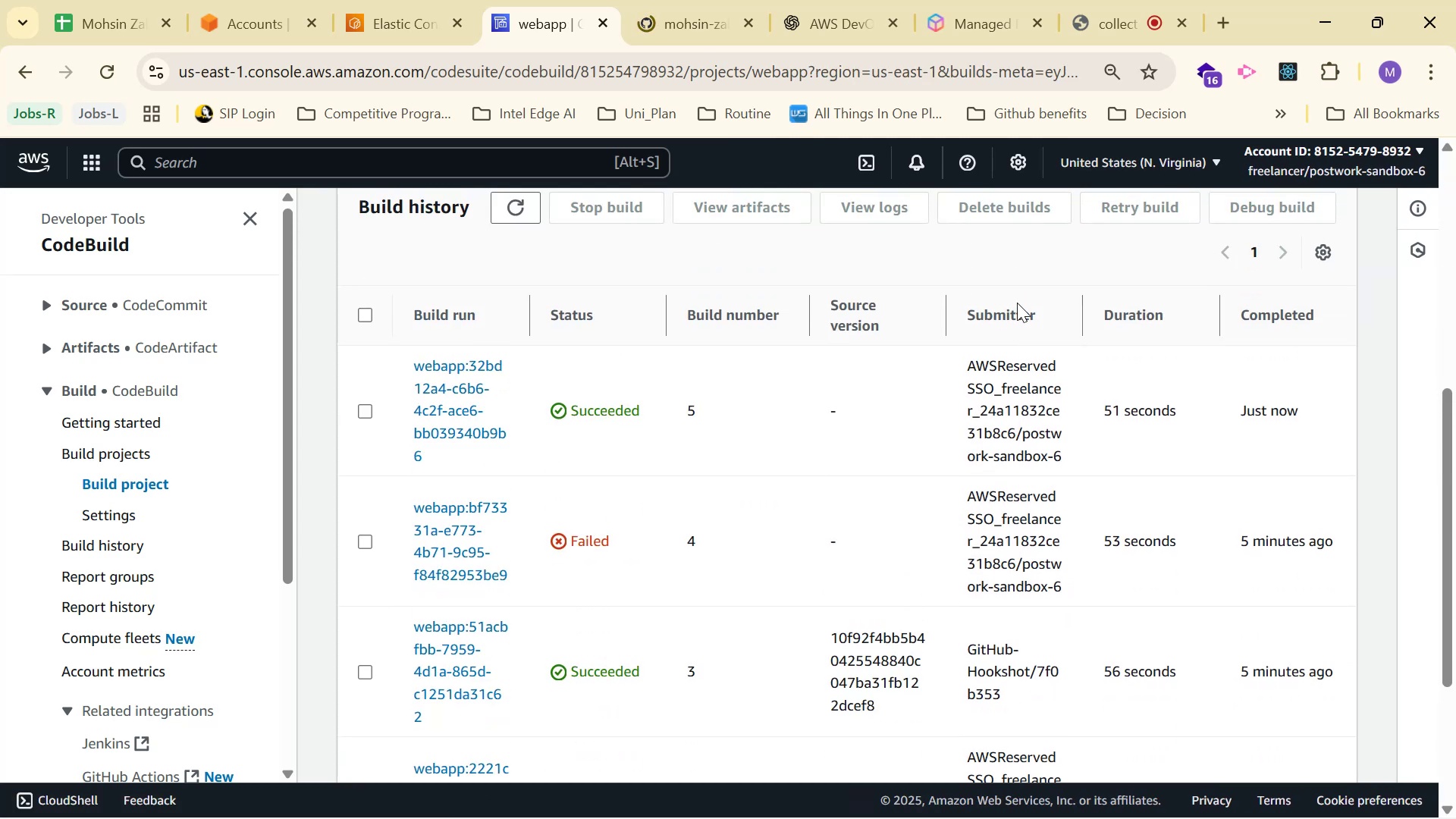 
scroll: coordinate [1011, 308], scroll_direction: down, amount: 7.0
 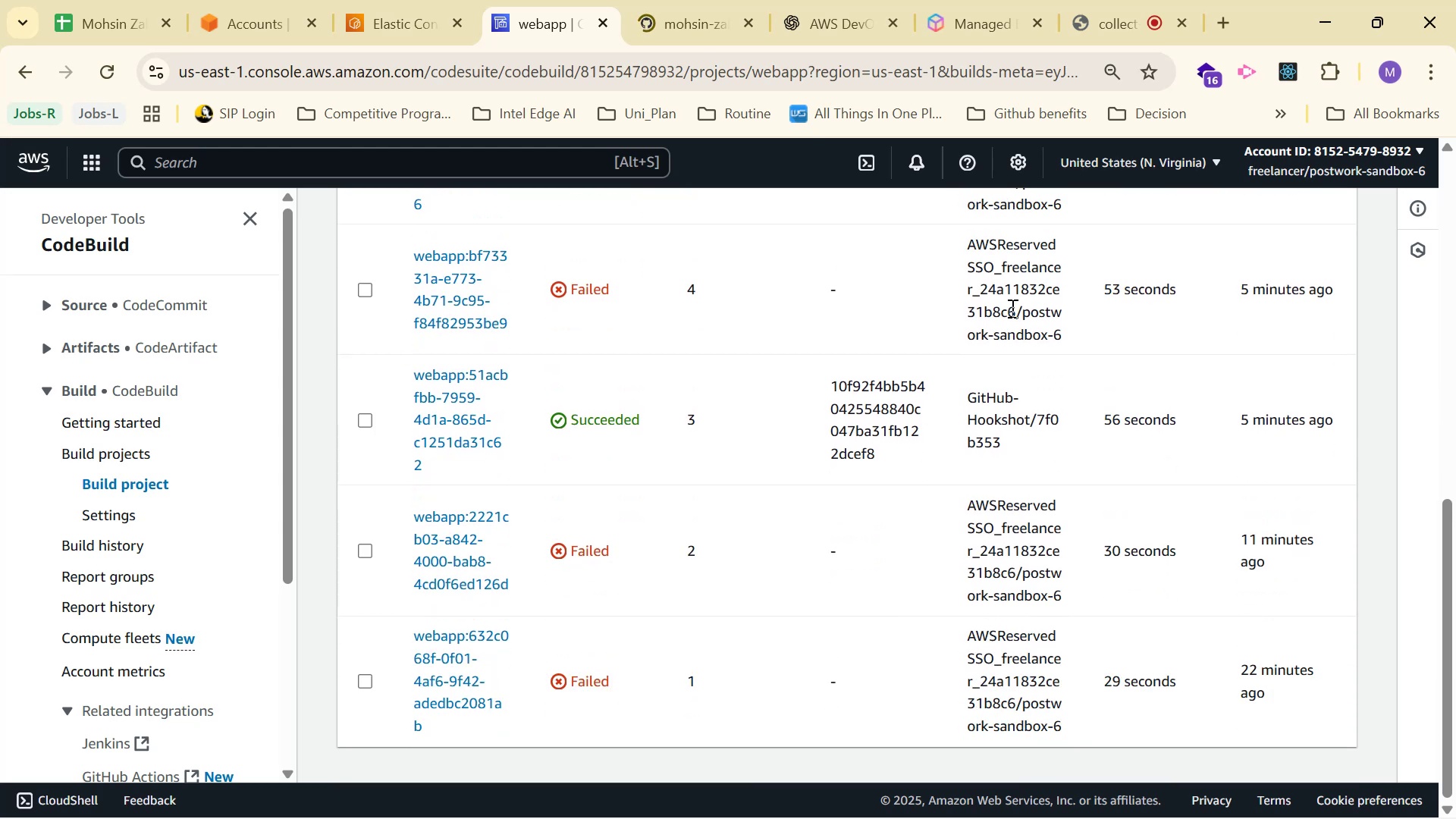 
scroll: coordinate [1010, 309], scroll_direction: up, amount: 3.0
 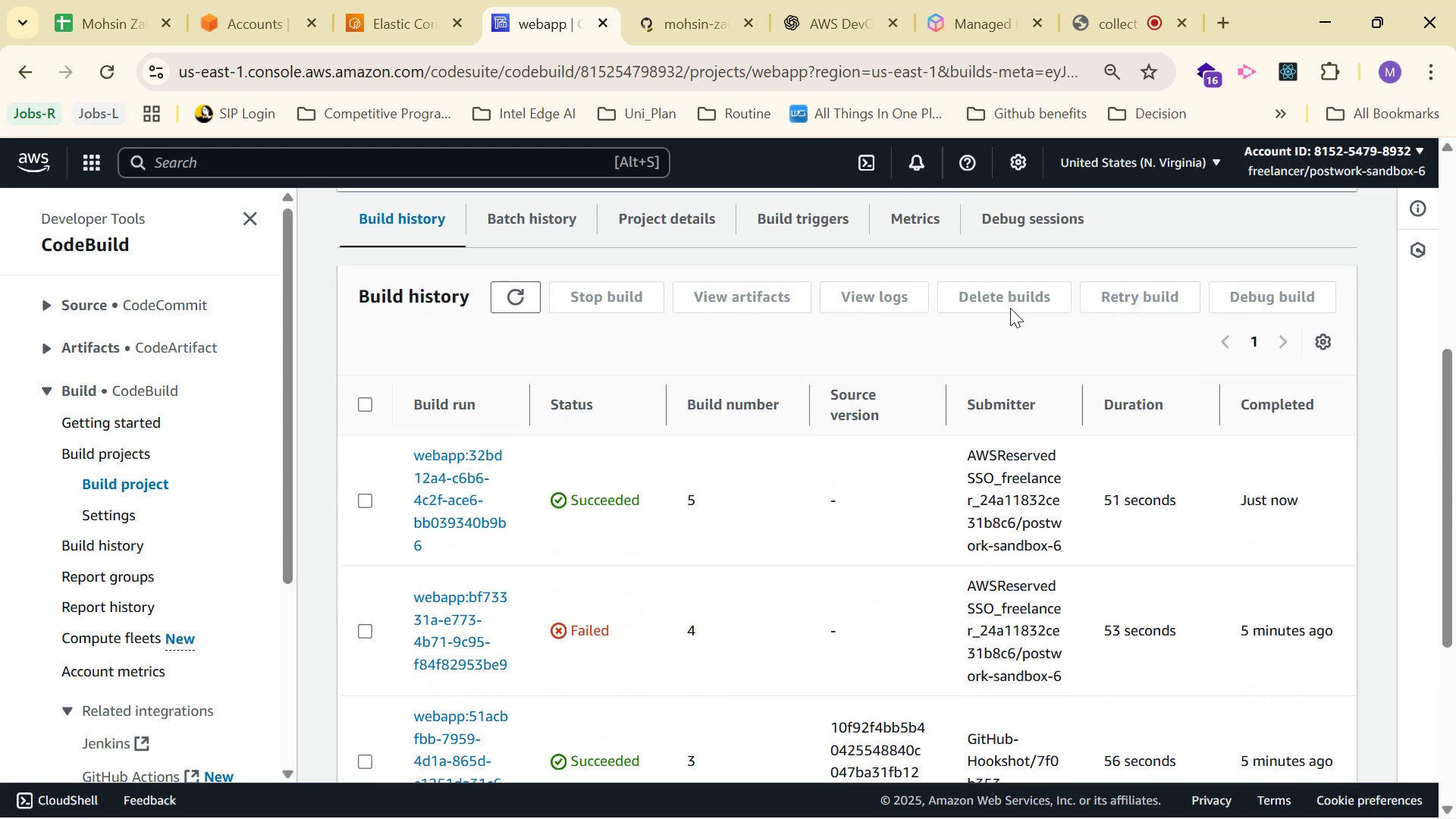 
scroll: coordinate [1009, 311], scroll_direction: down, amount: 4.0
 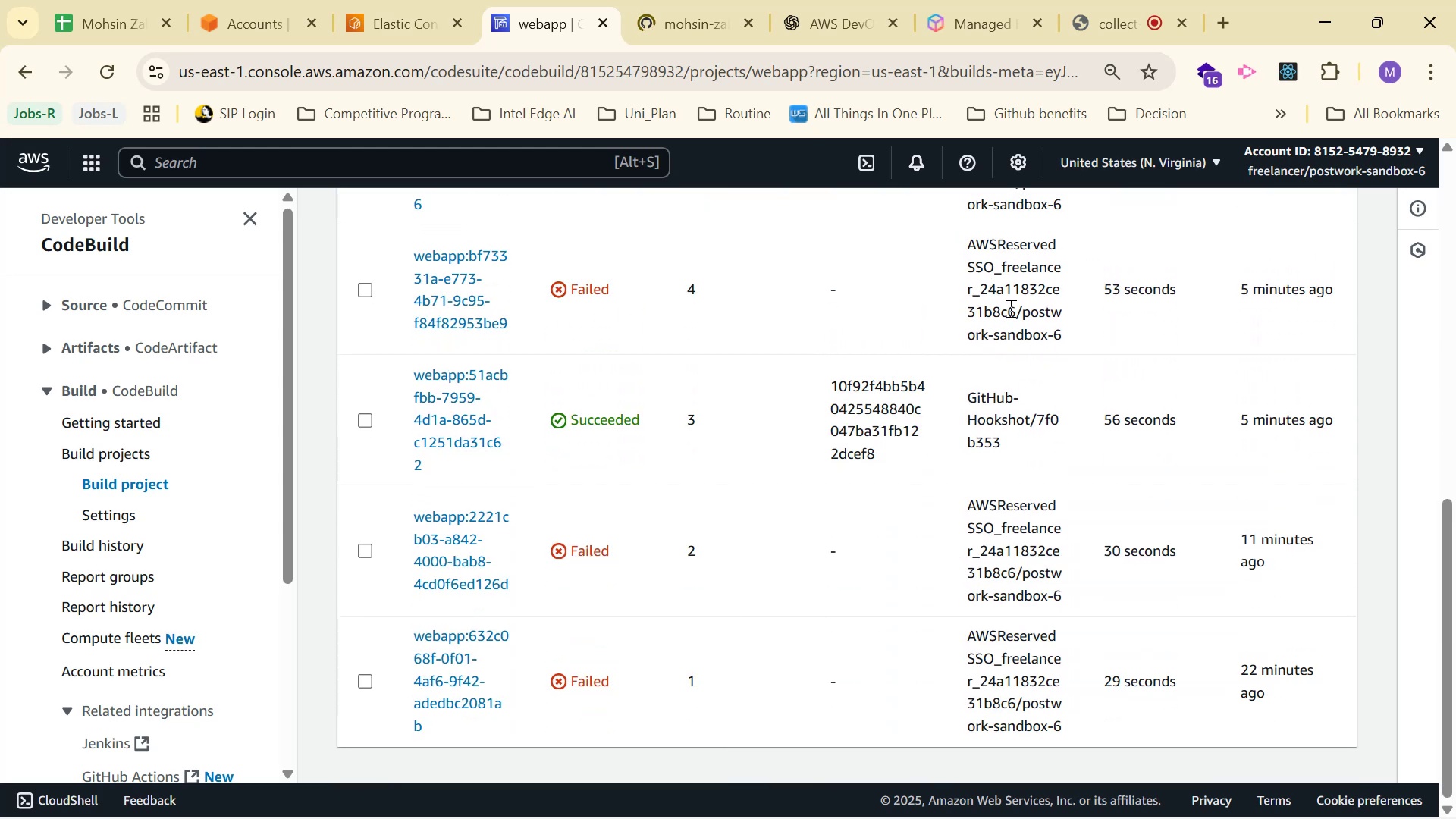 
scroll: coordinate [661, 350], scroll_direction: up, amount: 9.0
 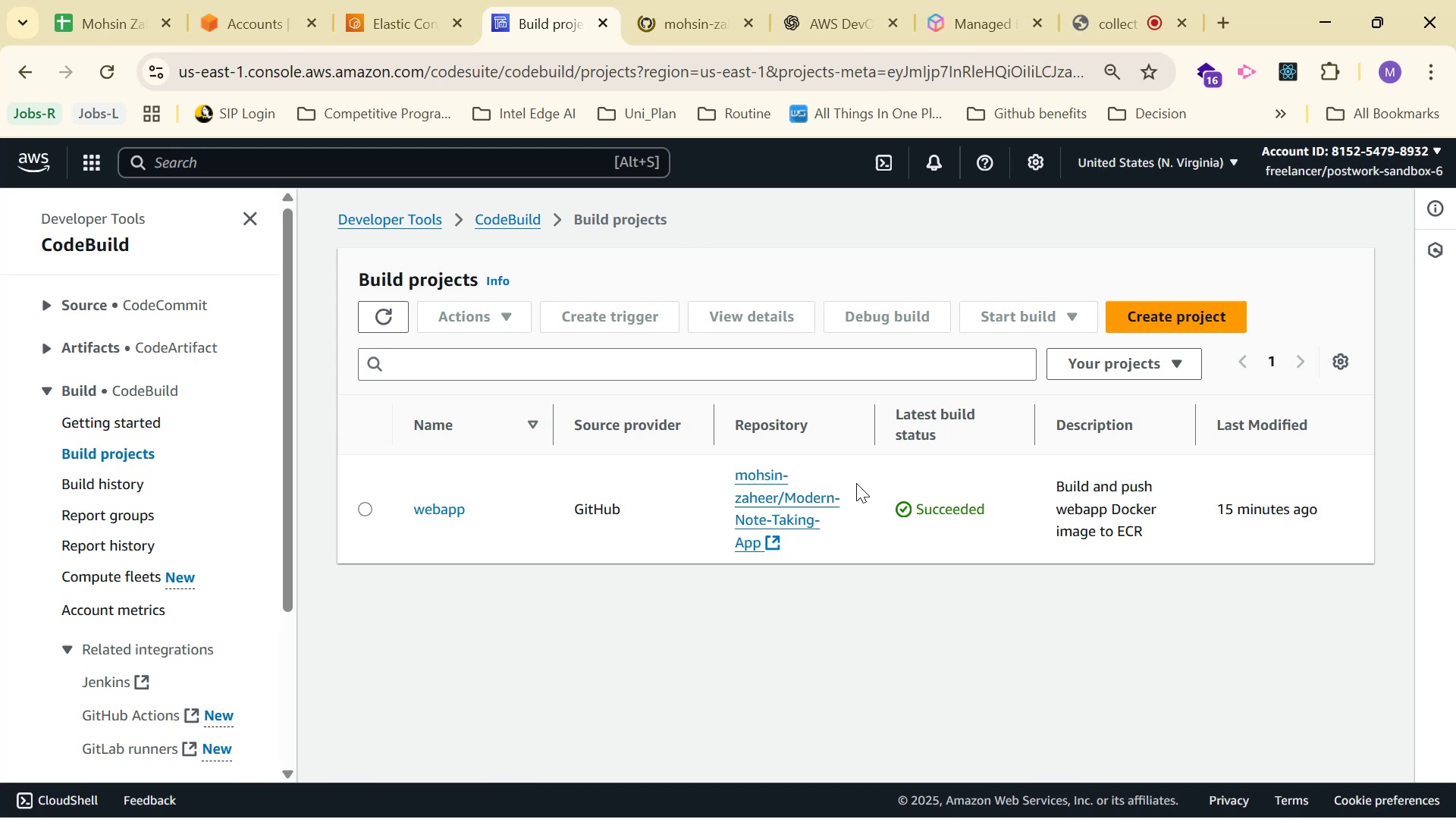 
left_click_drag(start_coordinate=[1012, 507], to_coordinate=[918, 500])
 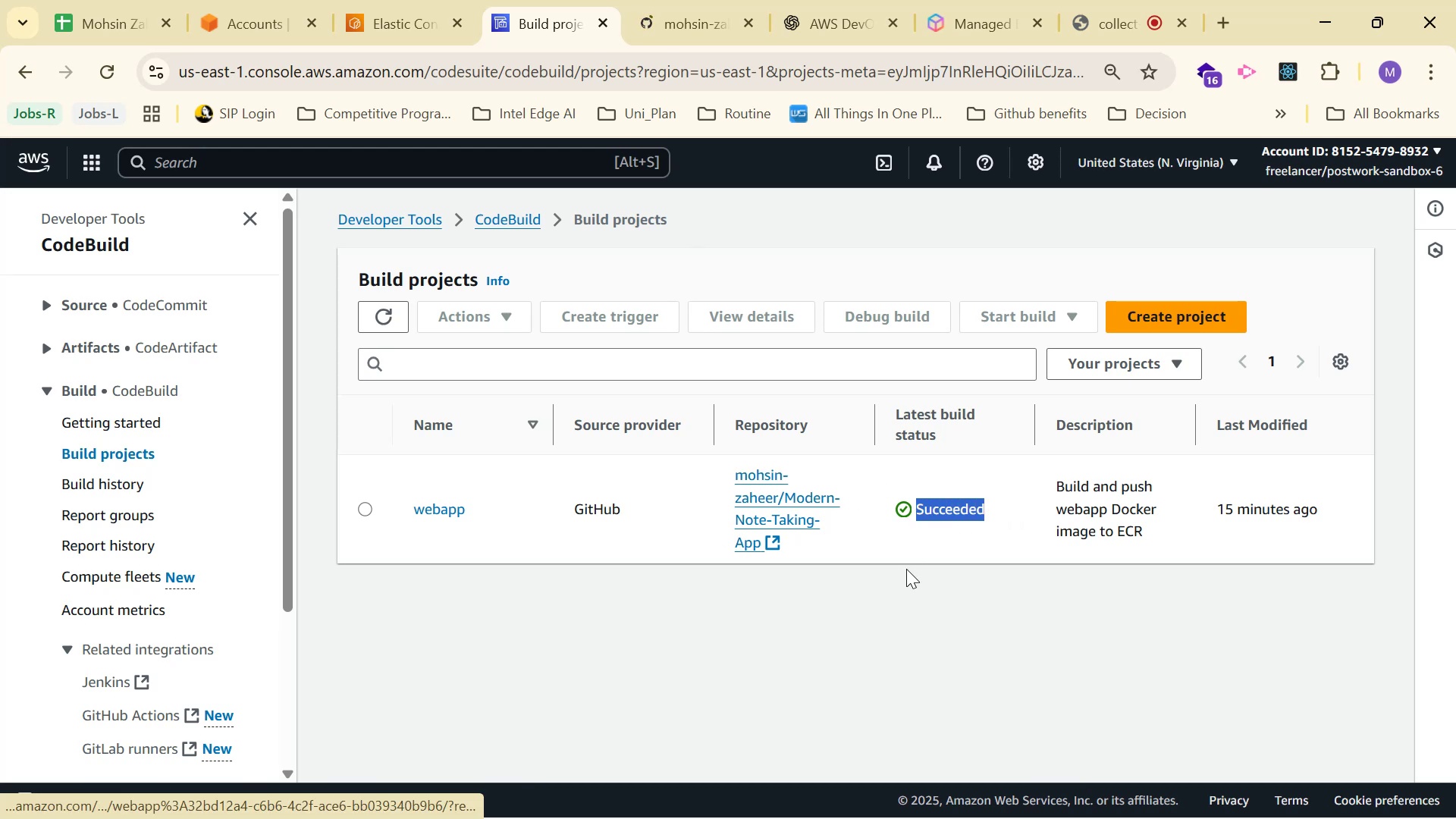 
left_click([895, 579])
 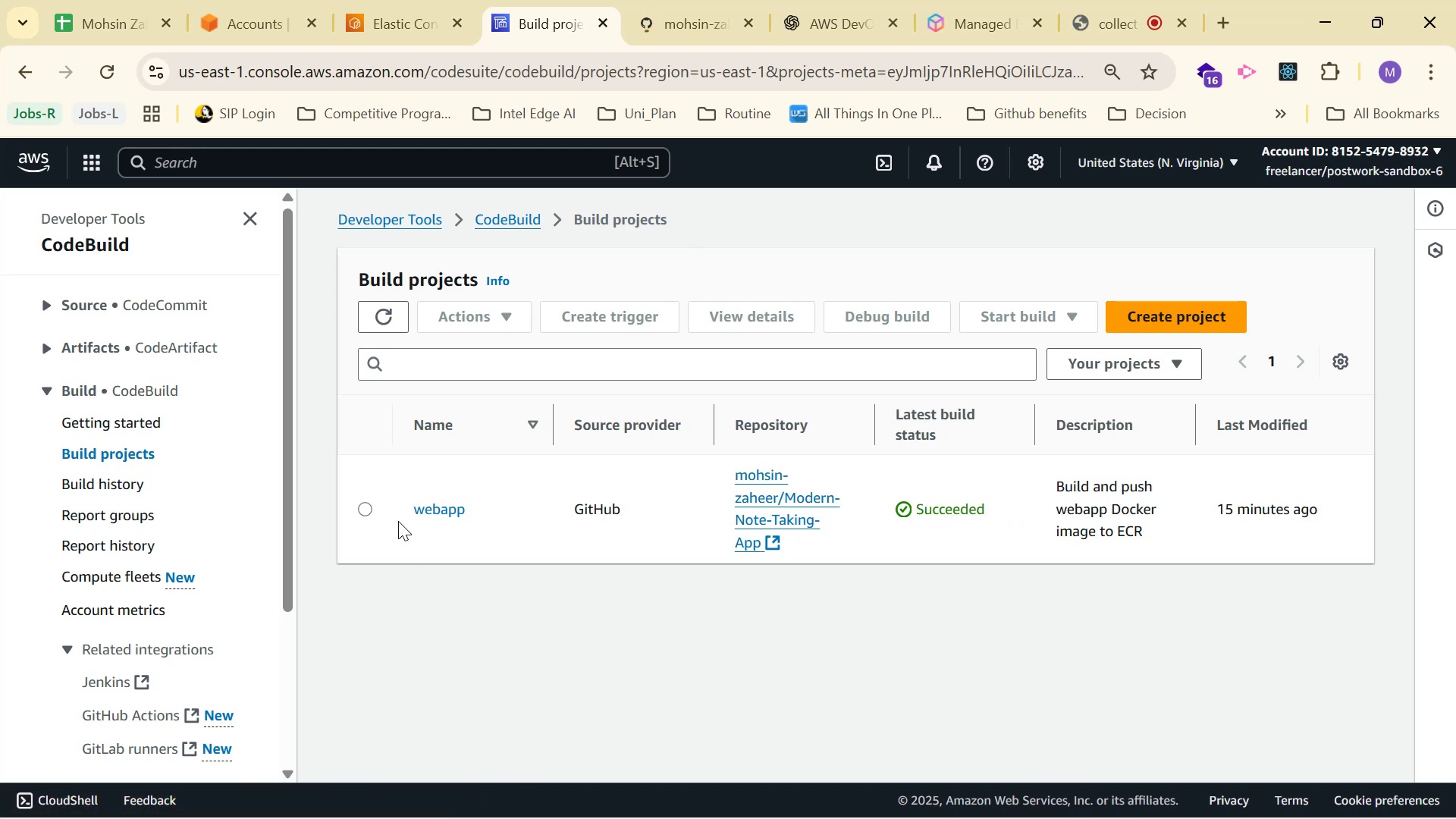 
left_click([458, 508])
 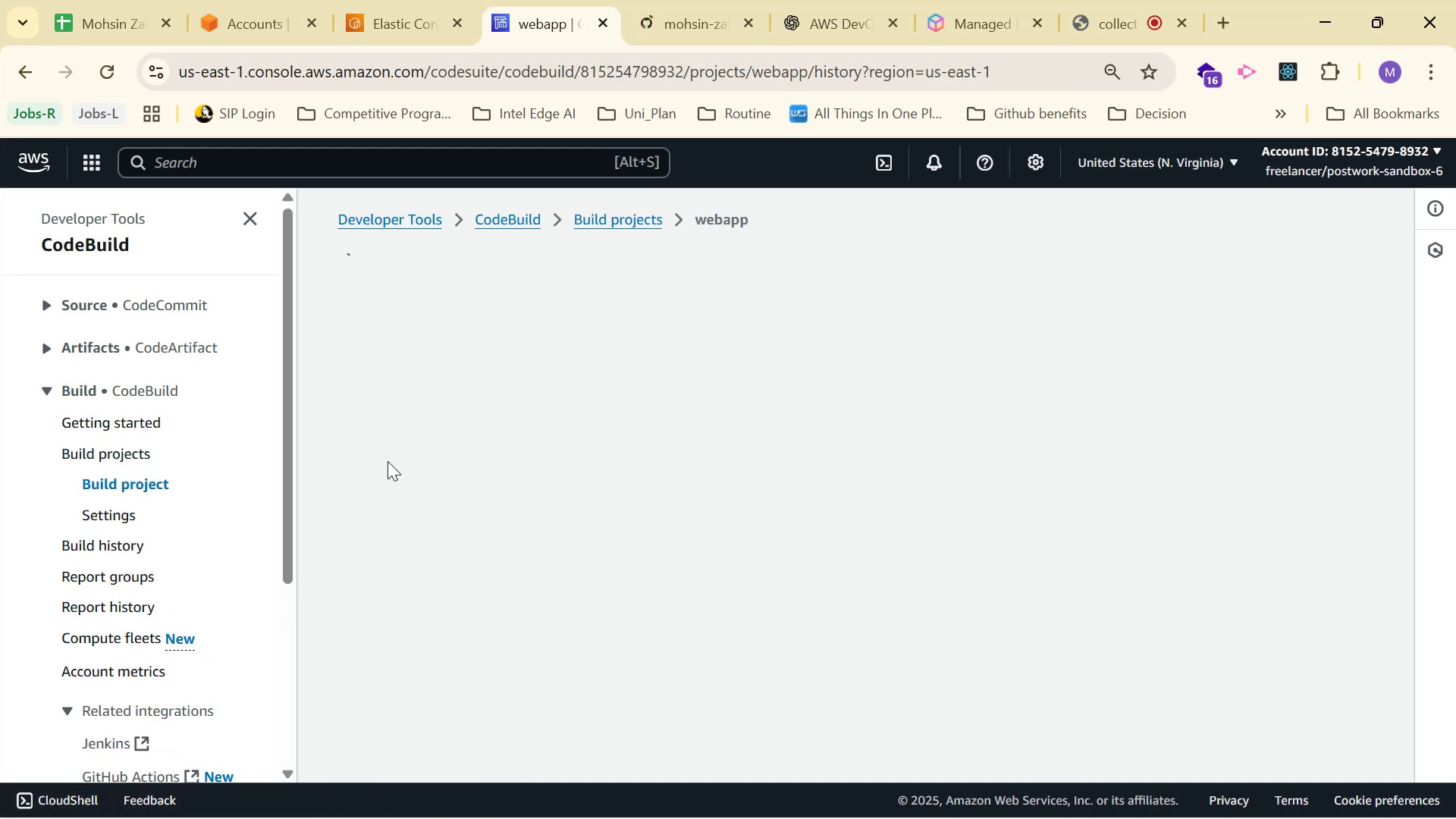 
left_click([664, 12])
 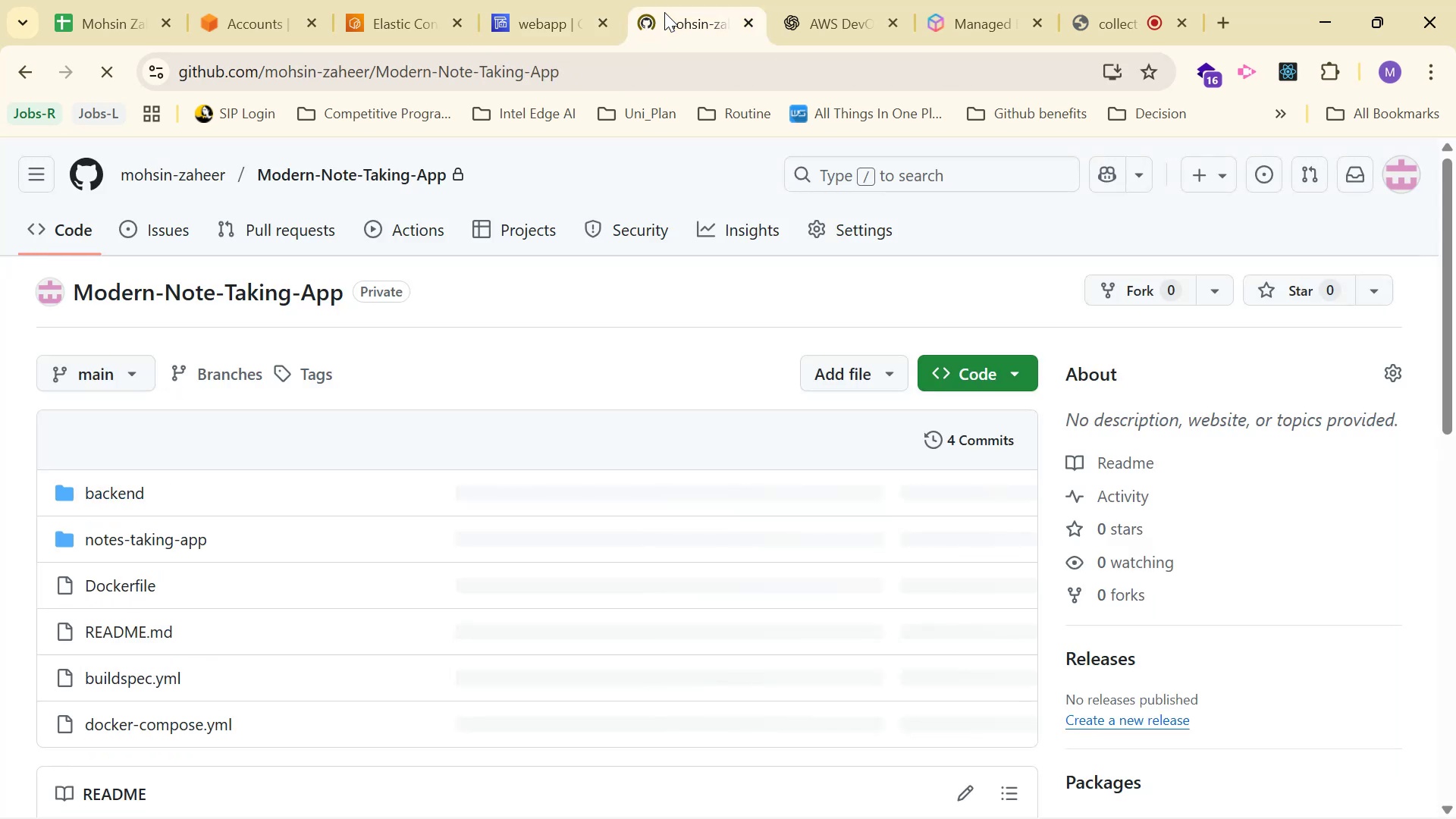 
scroll: coordinate [244, 666], scroll_direction: down, amount: 2.0
 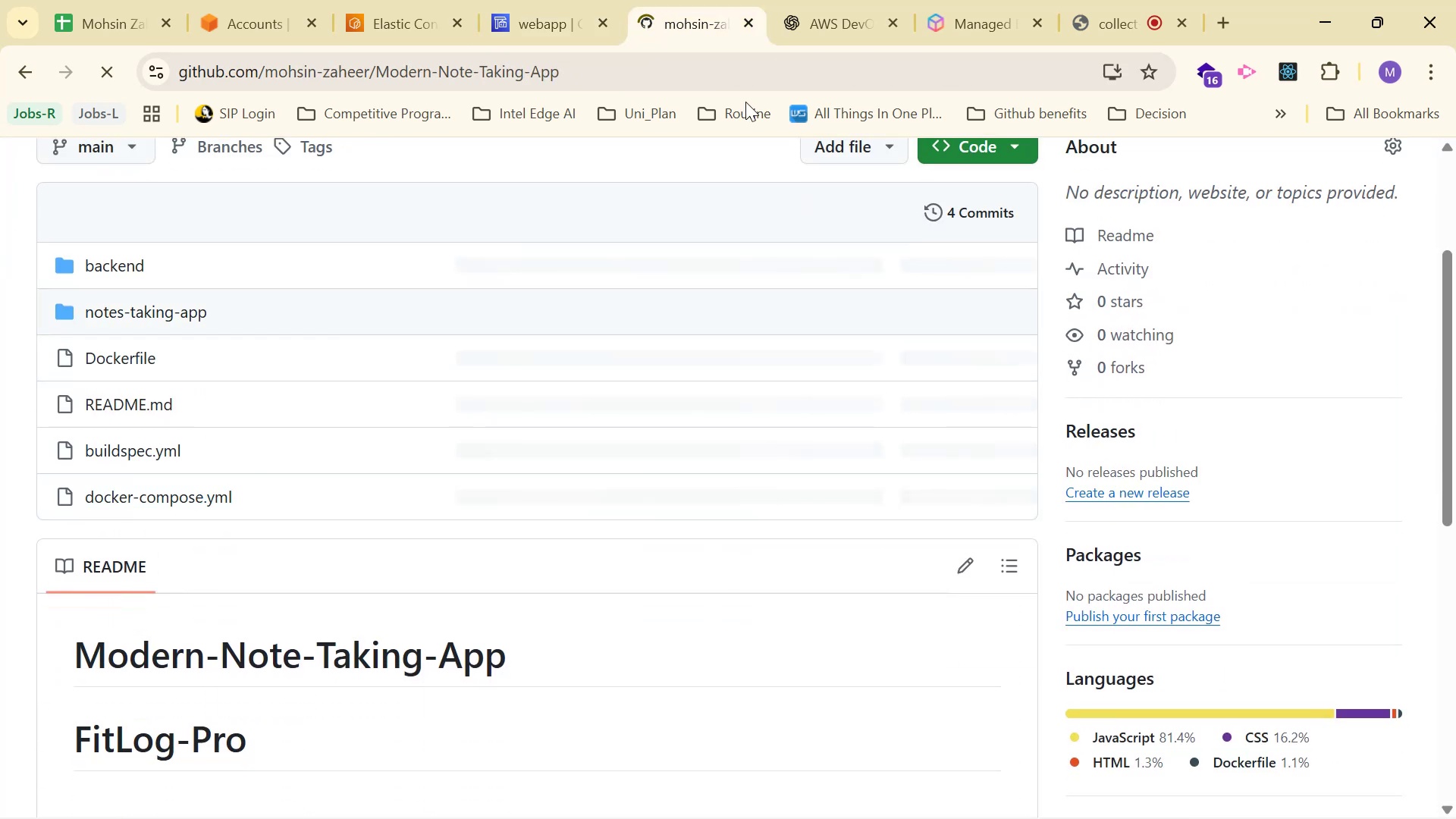 
left_click([753, 21])
 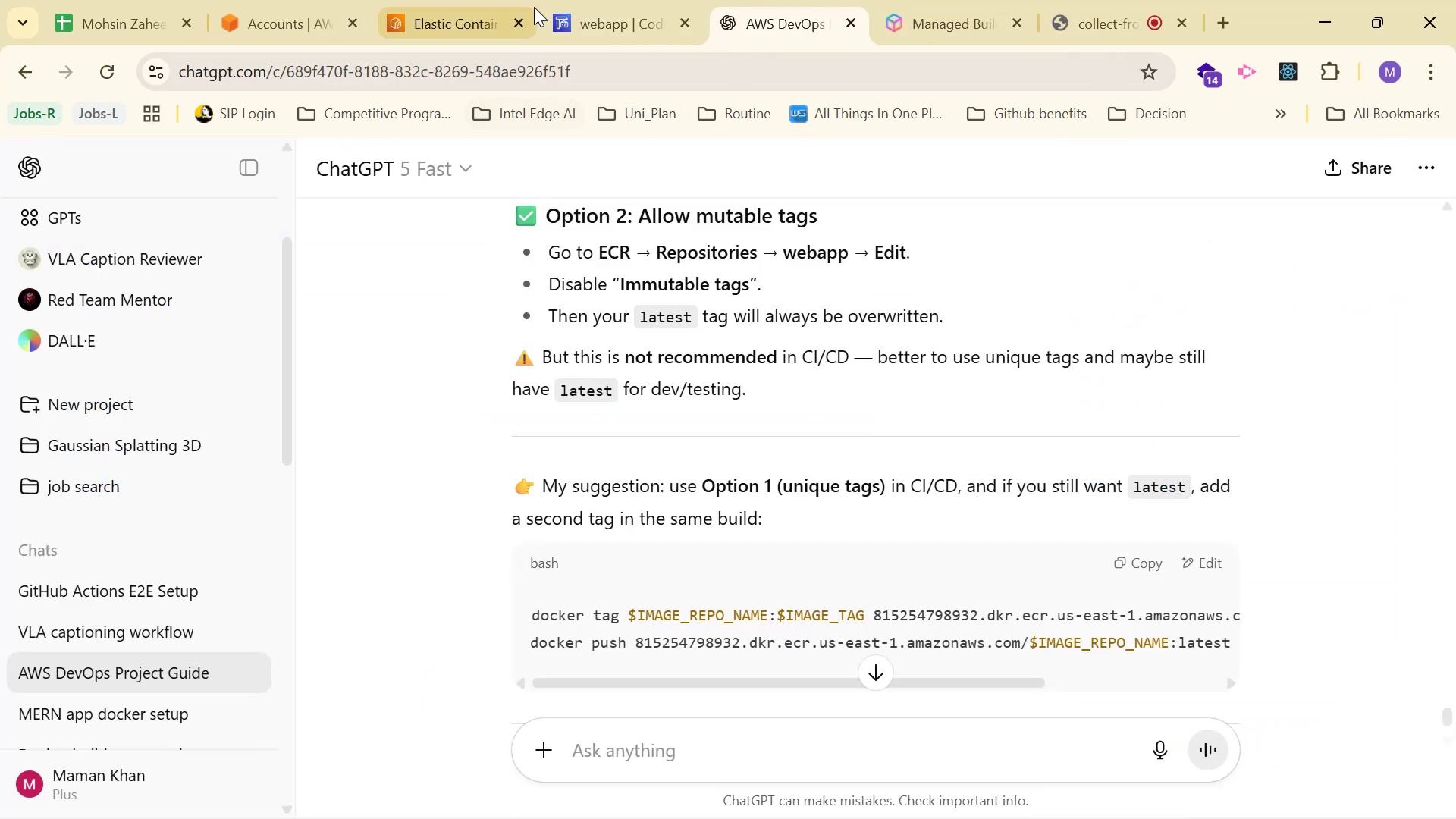 
double_click([627, 1])
 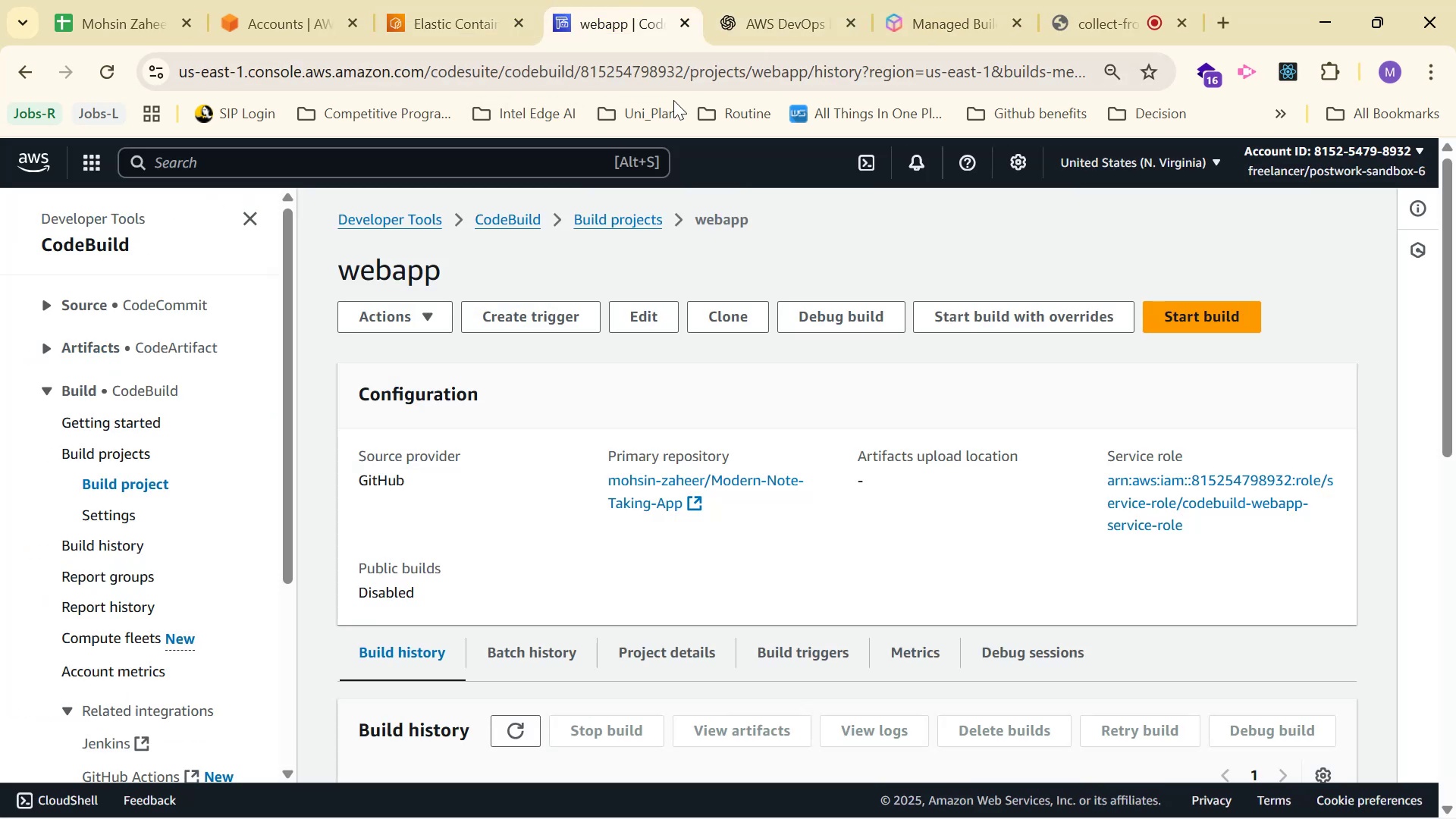 
scroll: coordinate [1128, 300], scroll_direction: down, amount: 6.0
 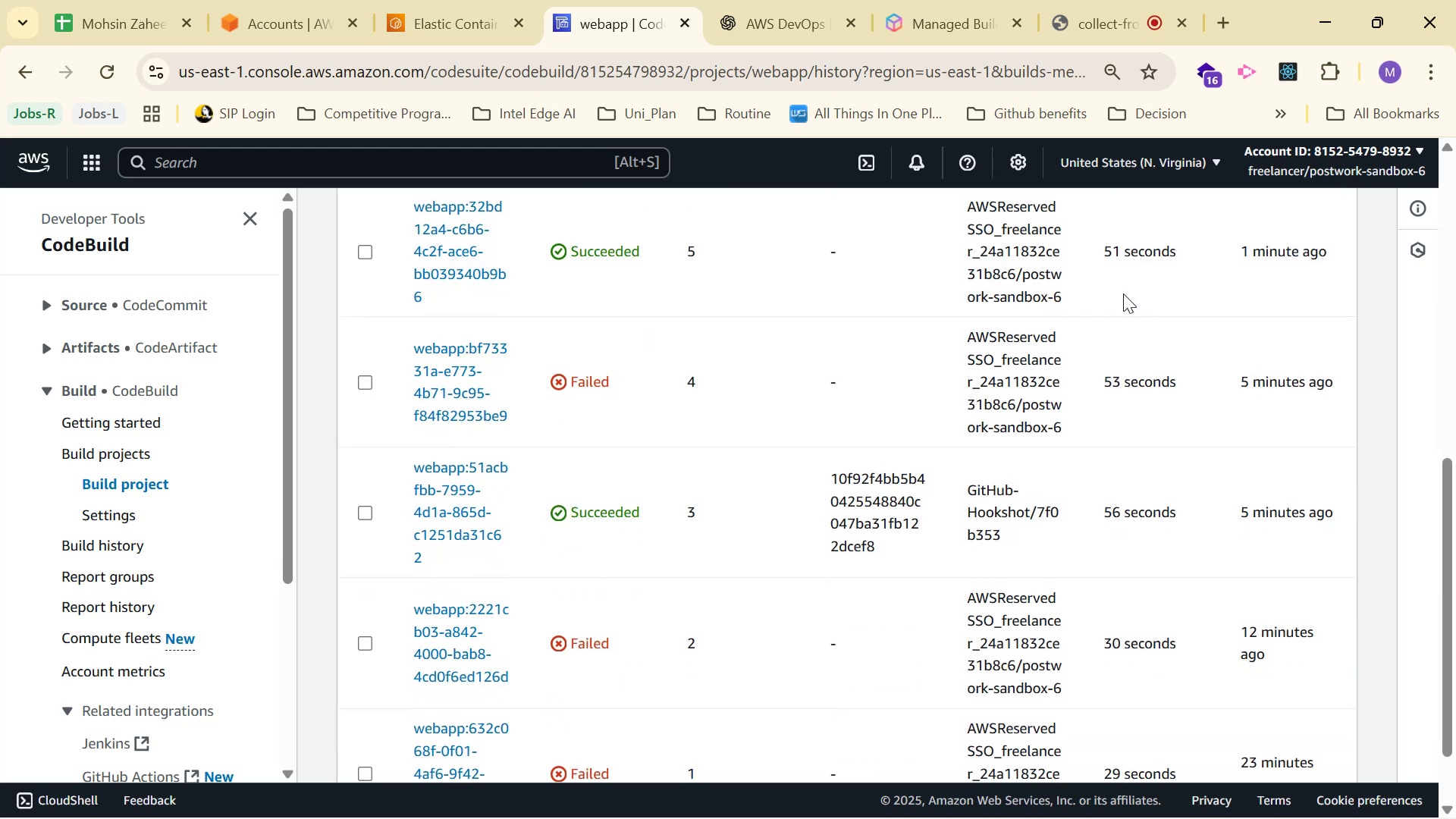 
scroll: coordinate [378, 570], scroll_direction: up, amount: 4.0
 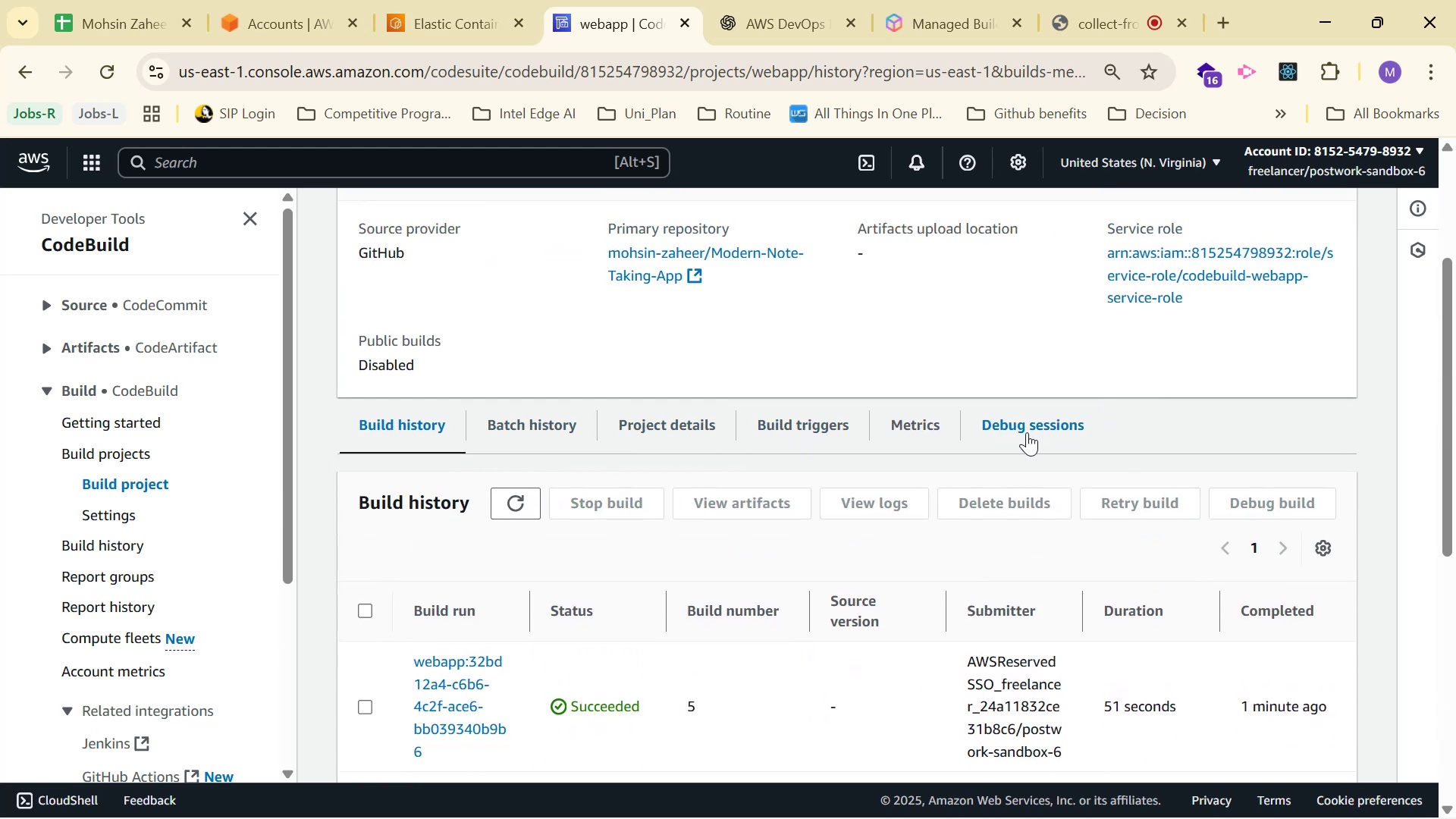 